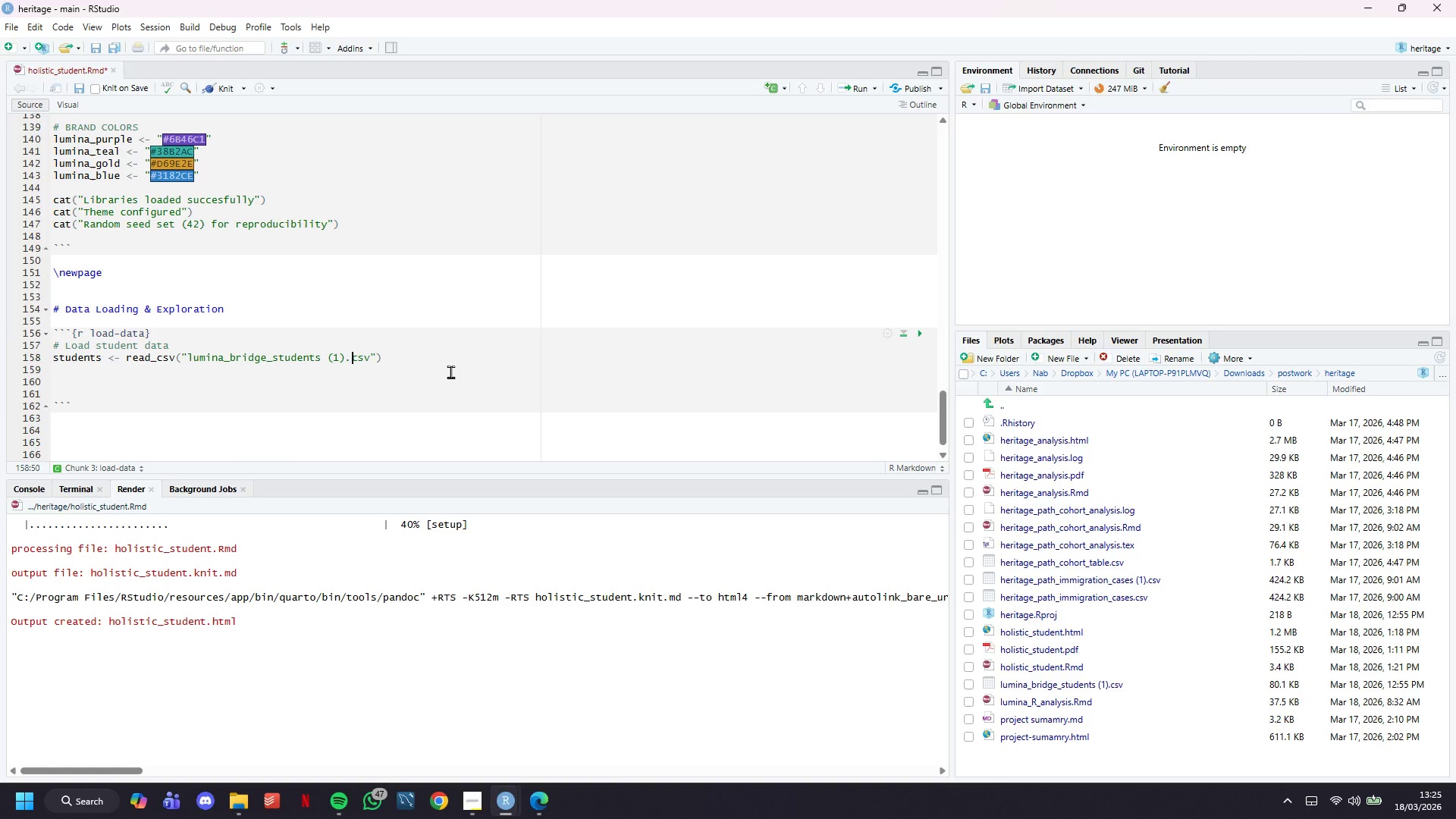 
 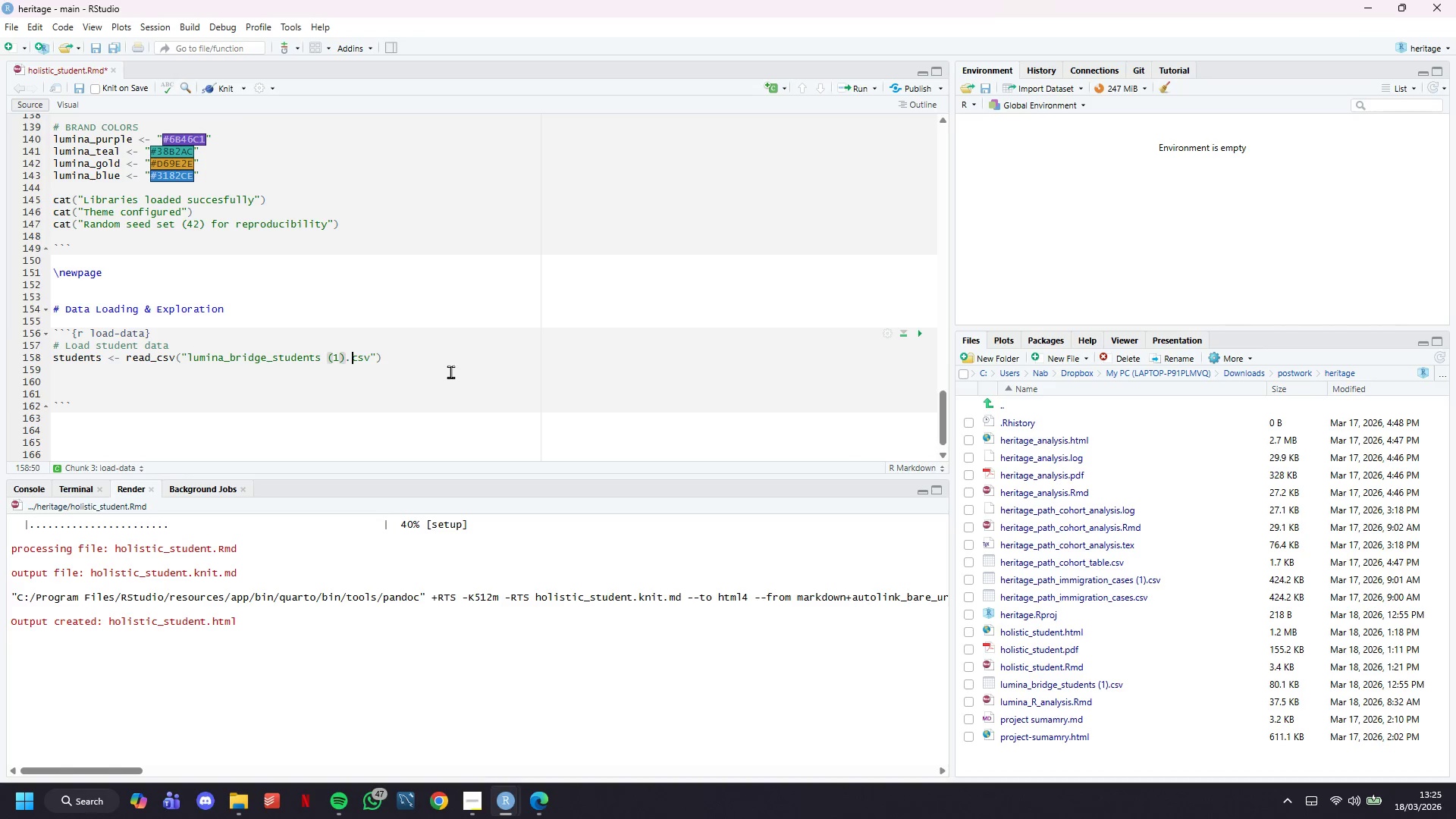 
key(ArrowRight)
 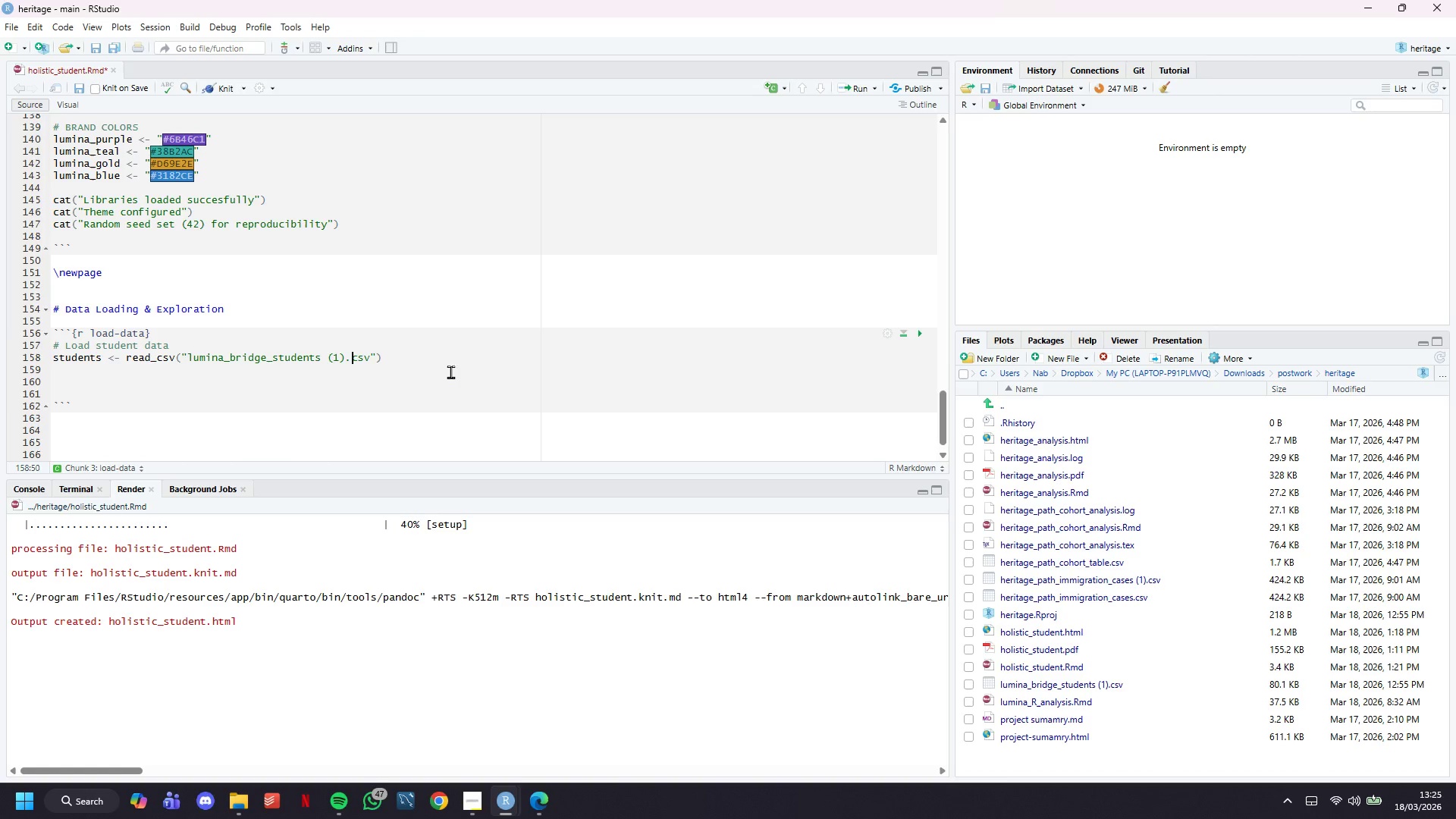 
key(ArrowRight)
 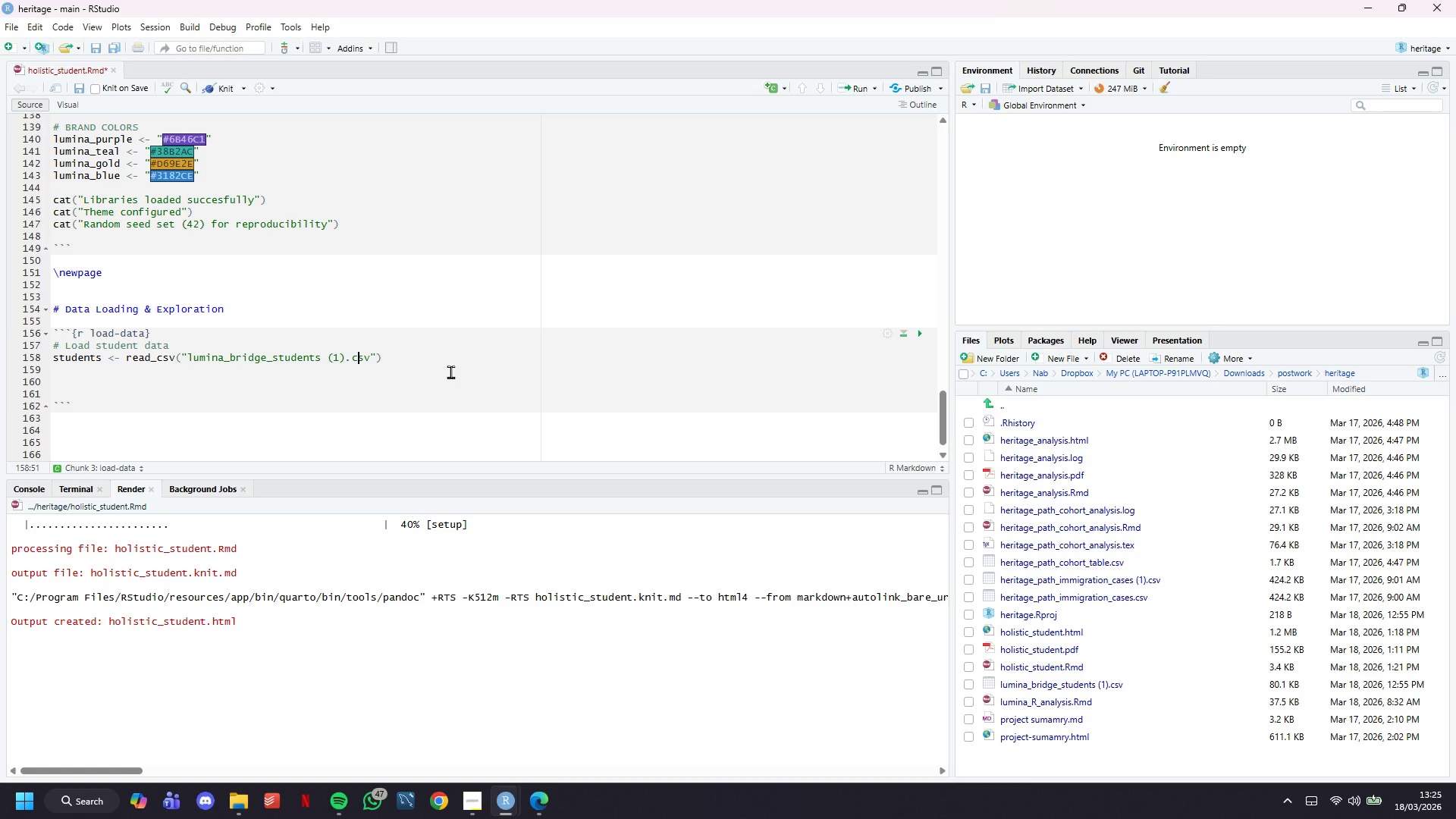 
key(ArrowRight)
 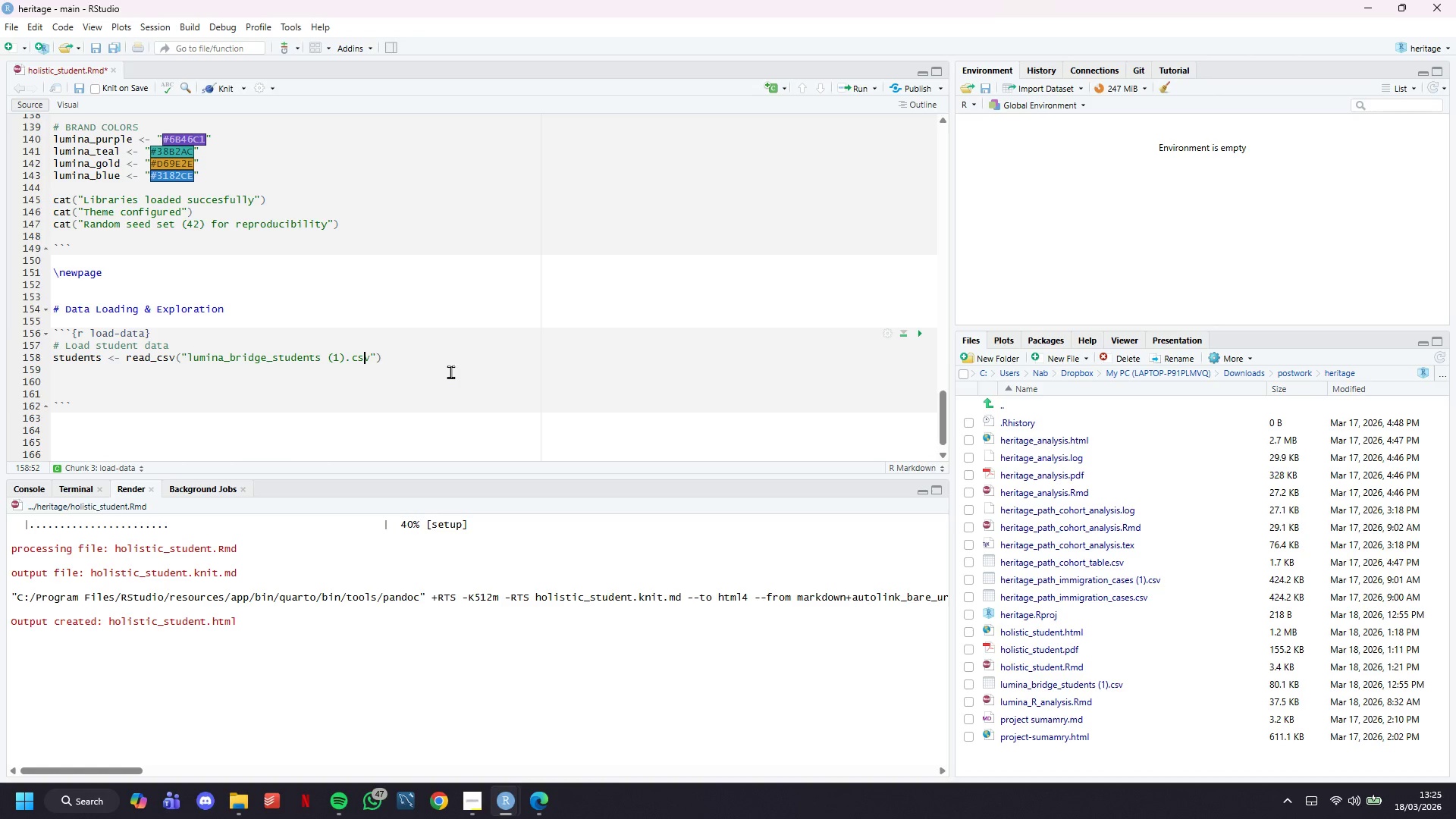 
key(ArrowRight)
 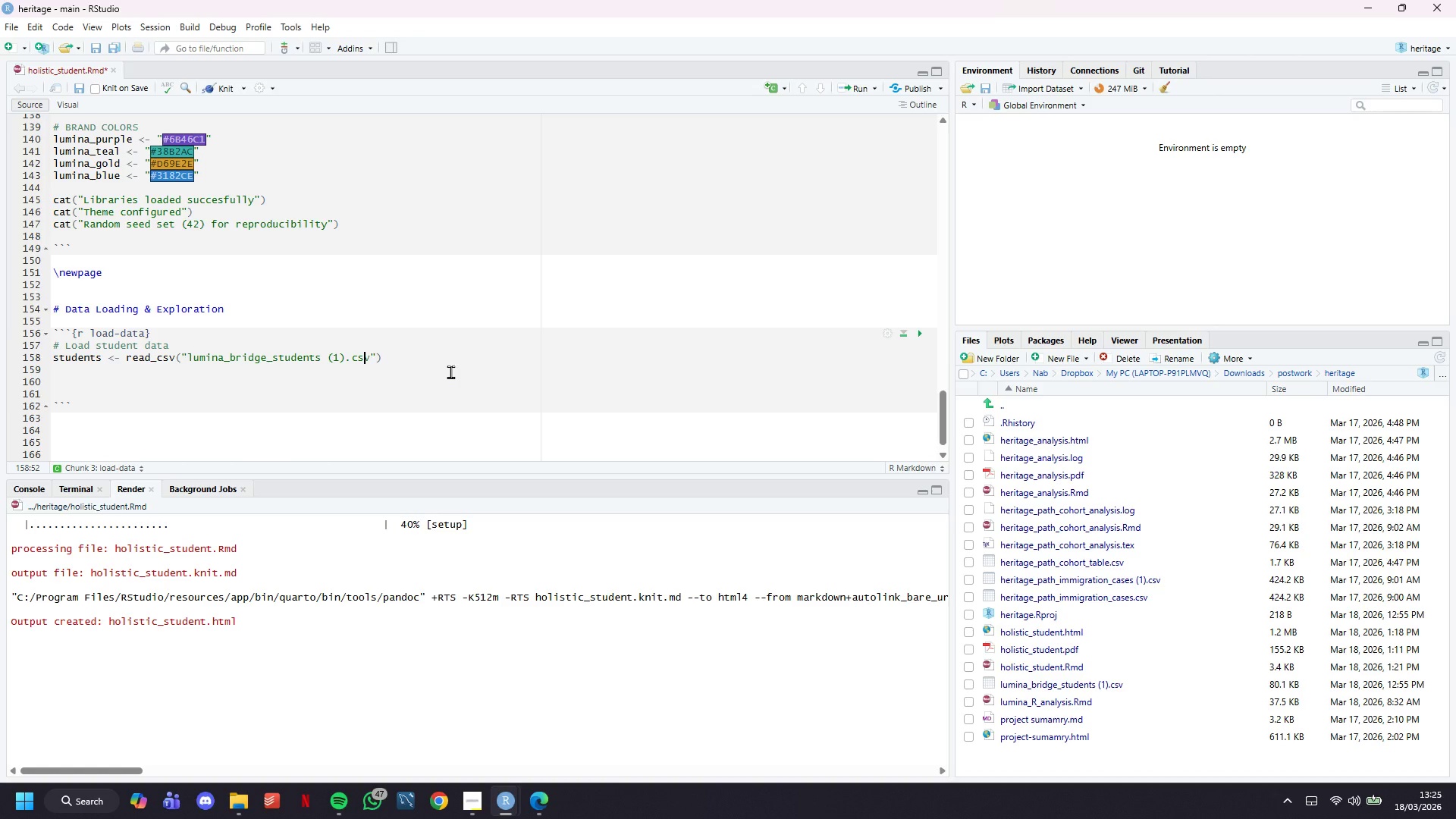 
key(ArrowRight)
 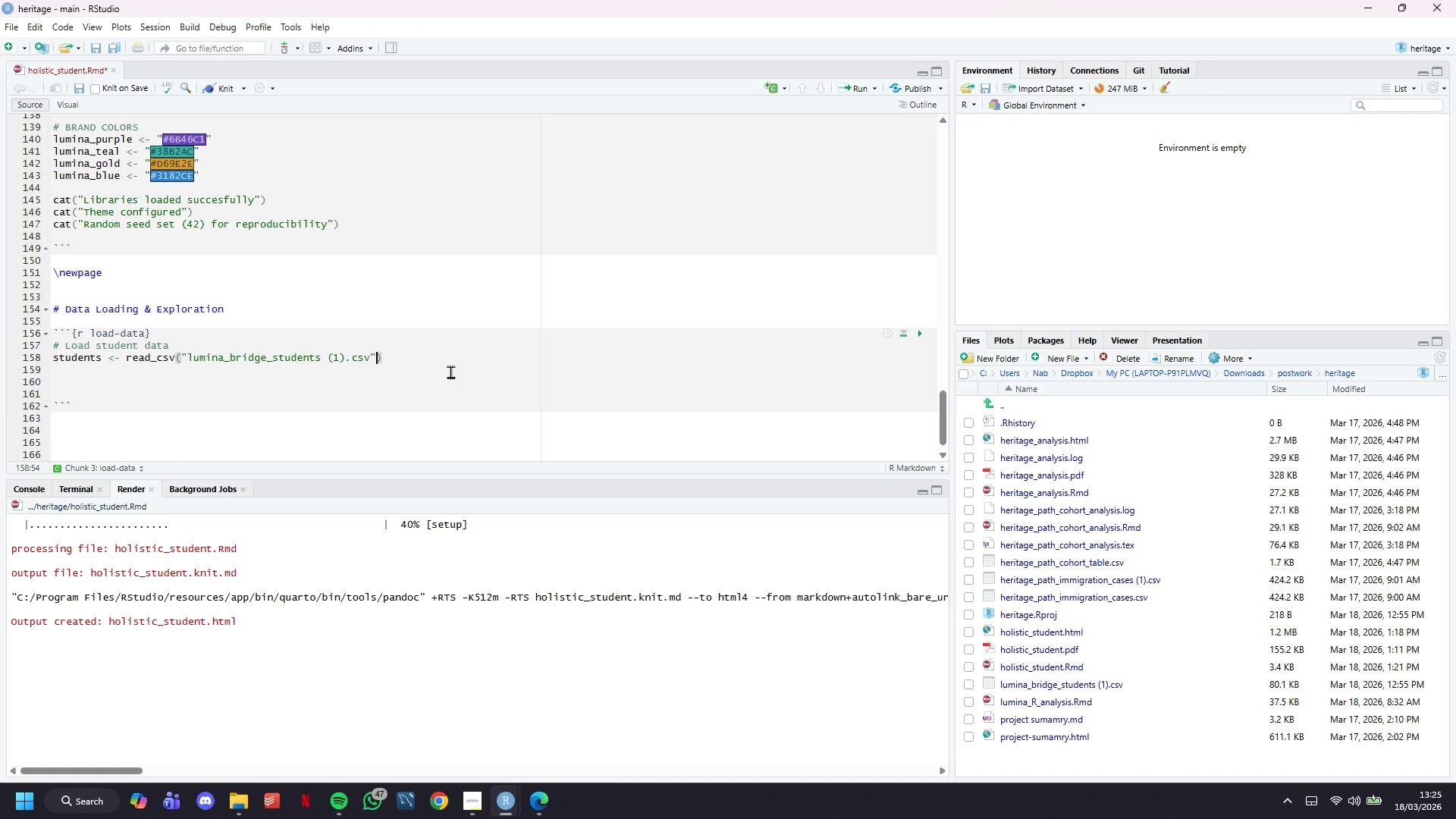 
key(Comma)
 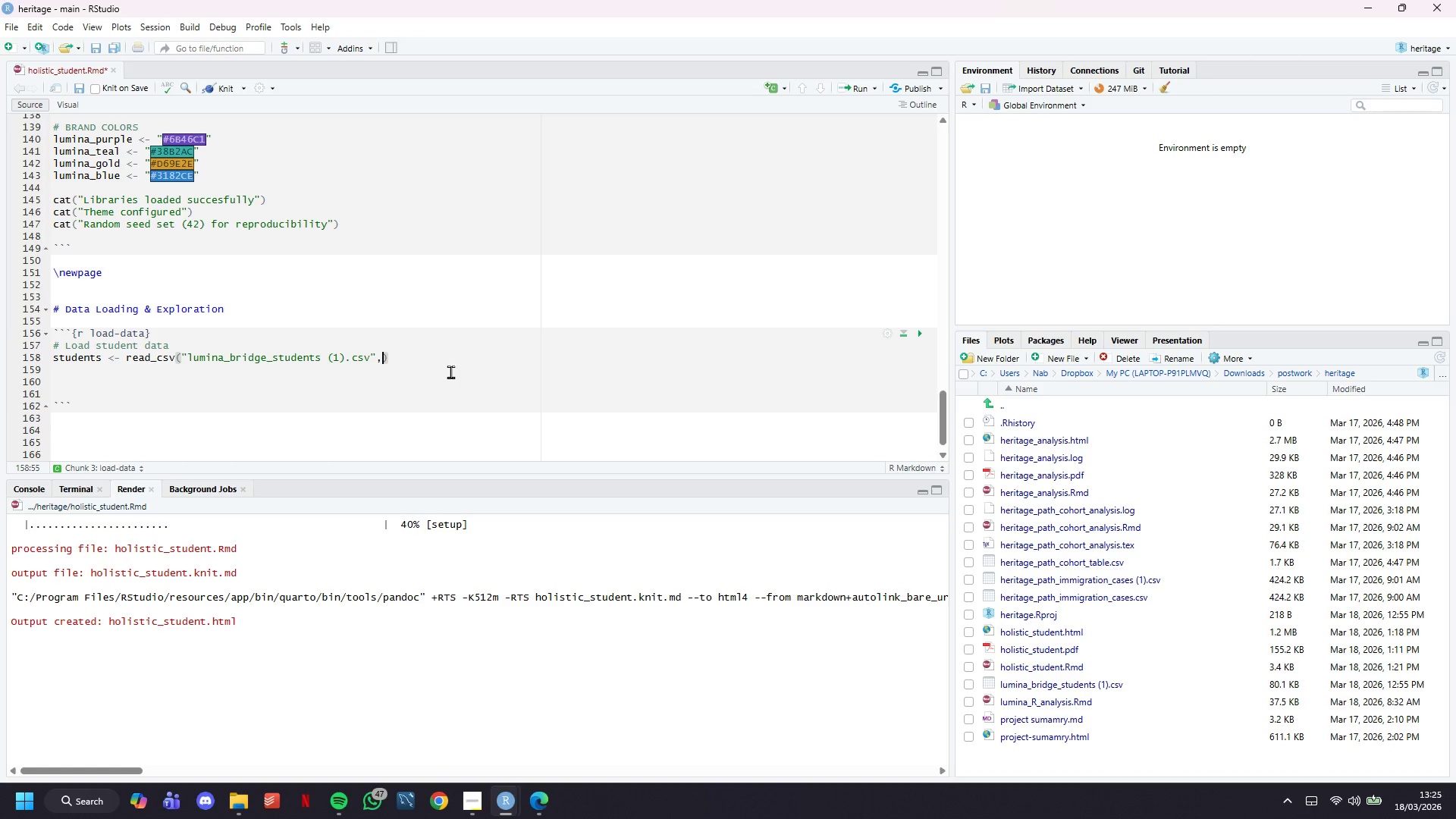 
key(Enter)
 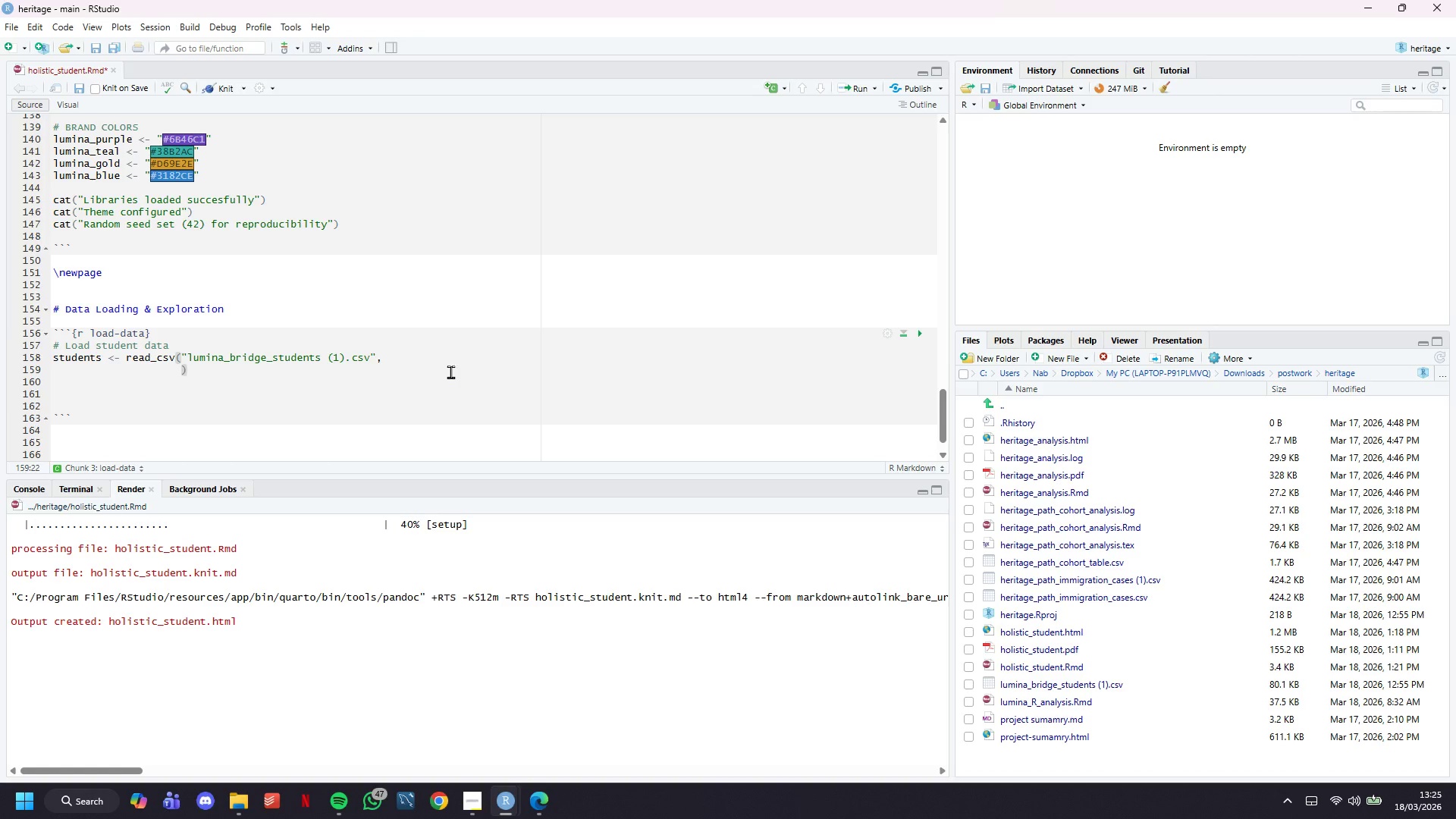 
type(show_col_ty)
key(Backspace)
type(pes = false)
key(Backspace)
key(Backspace)
key(Backspace)
key(Backspace)
key(Backspace)
type(FALSE)
 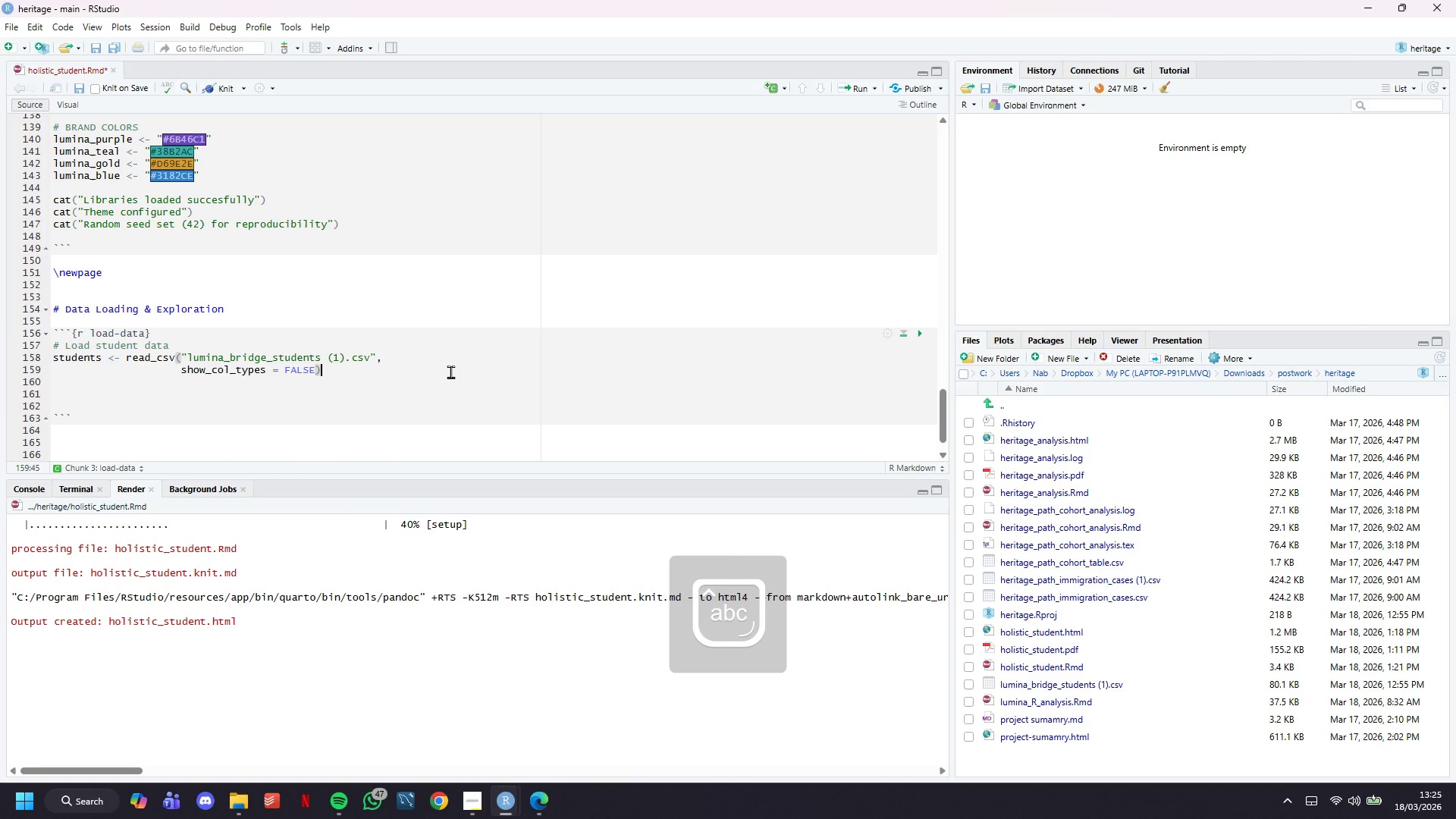 
hold_key(key=O, duration=17.27)
 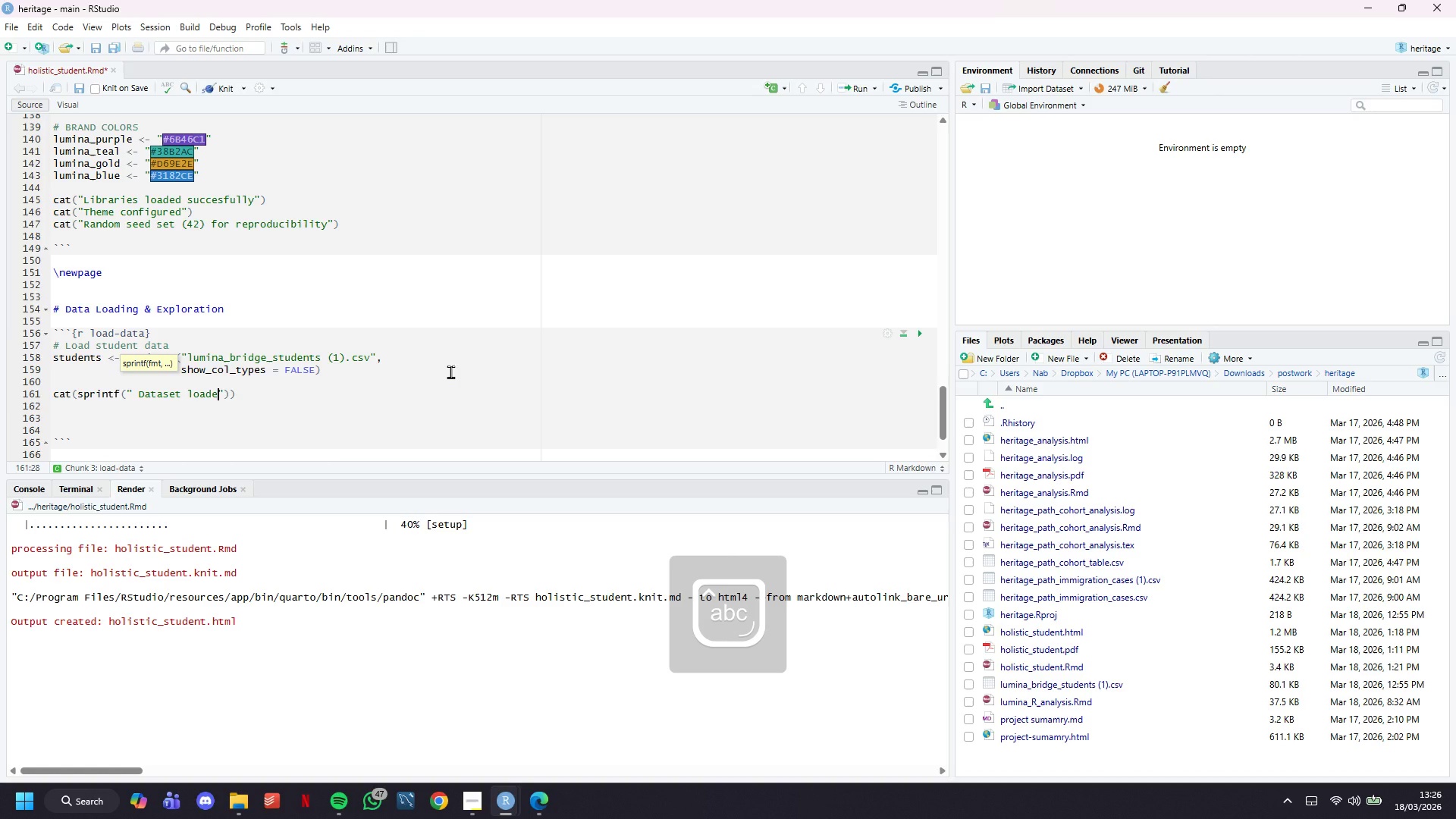 
key(ArrowRight)
 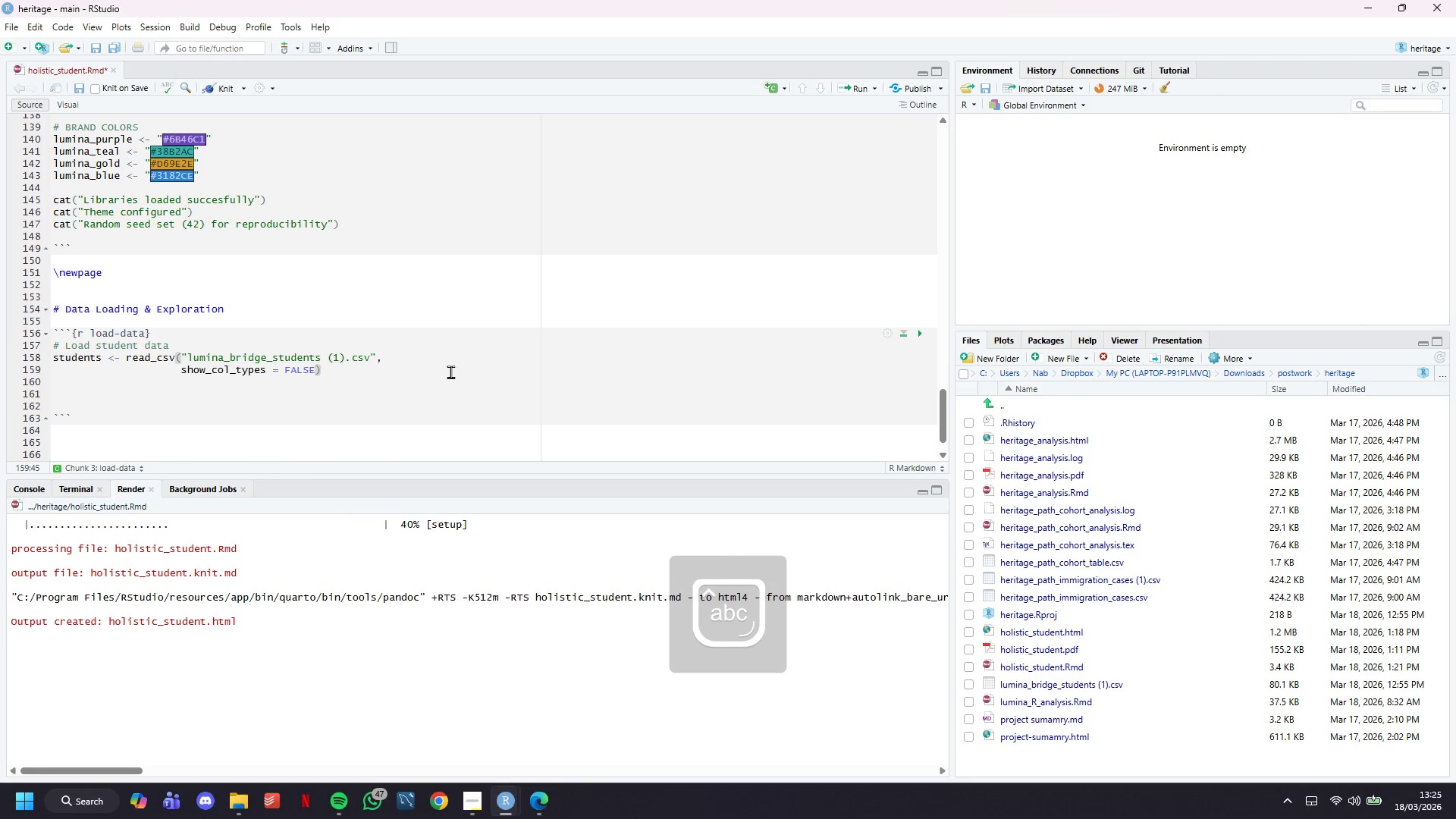 
key(Enter)
 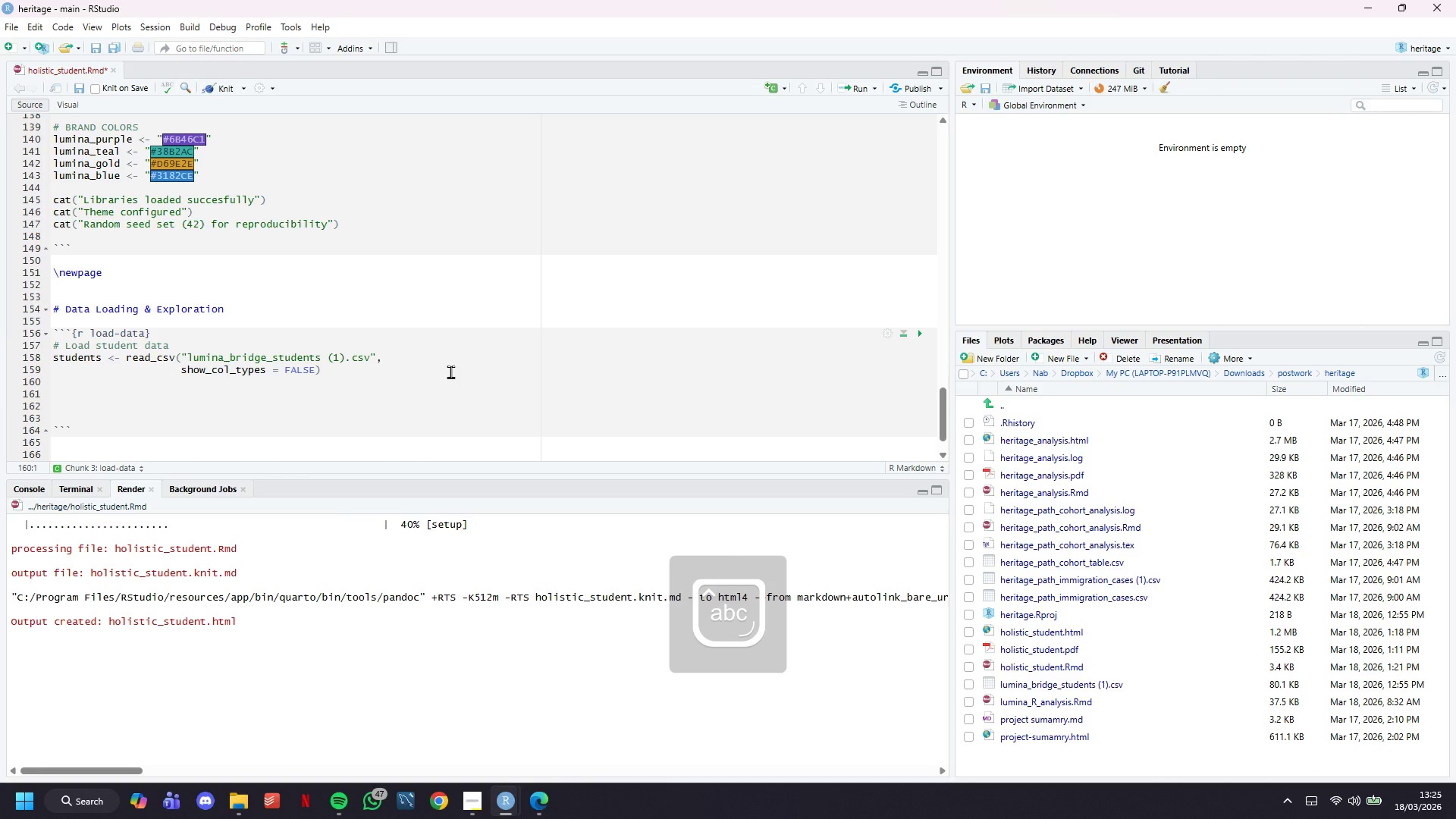 
key(Enter)
 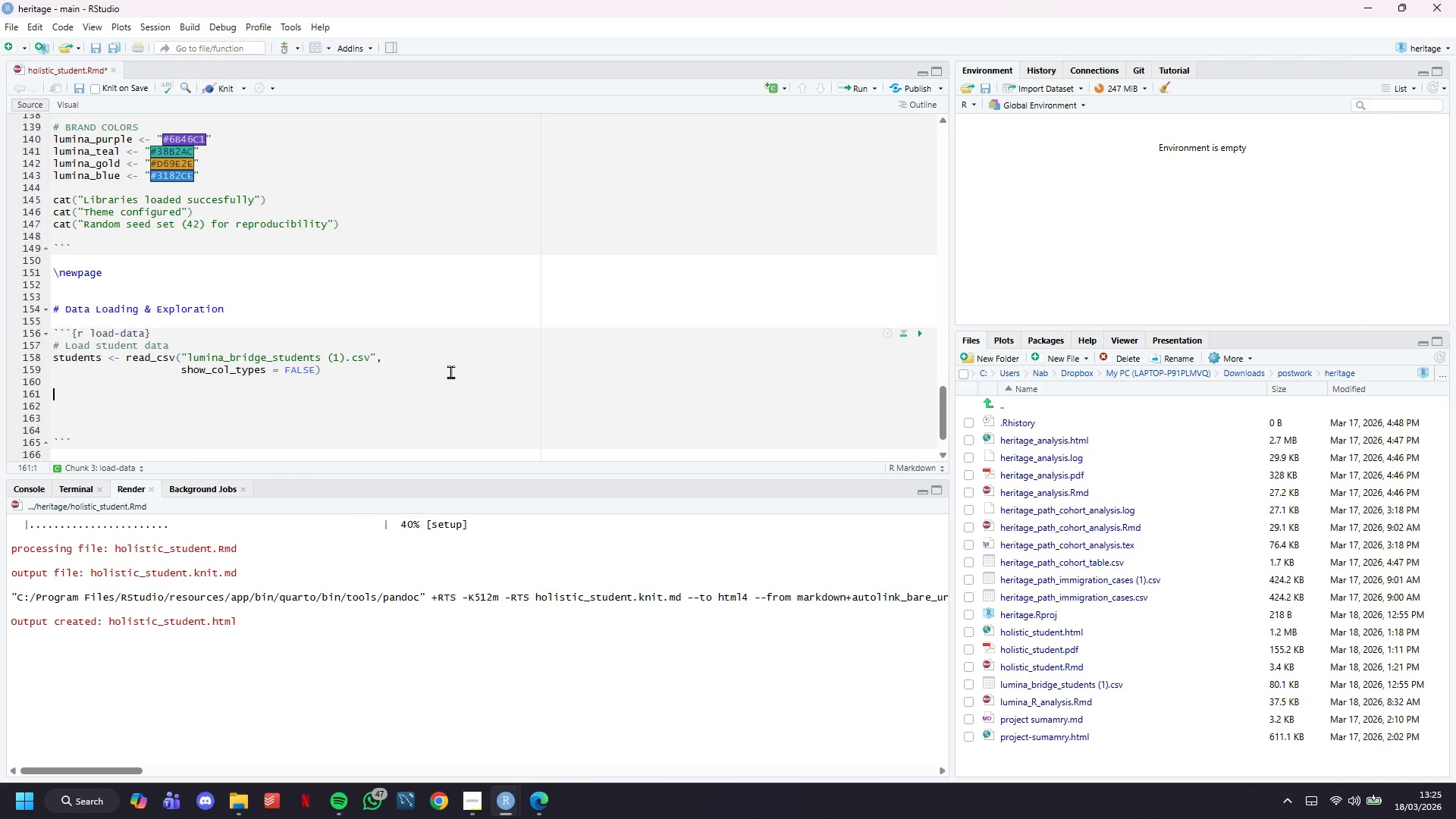 
type(cat(sprintf(" Dataset laded: %d students x %d features\n)
 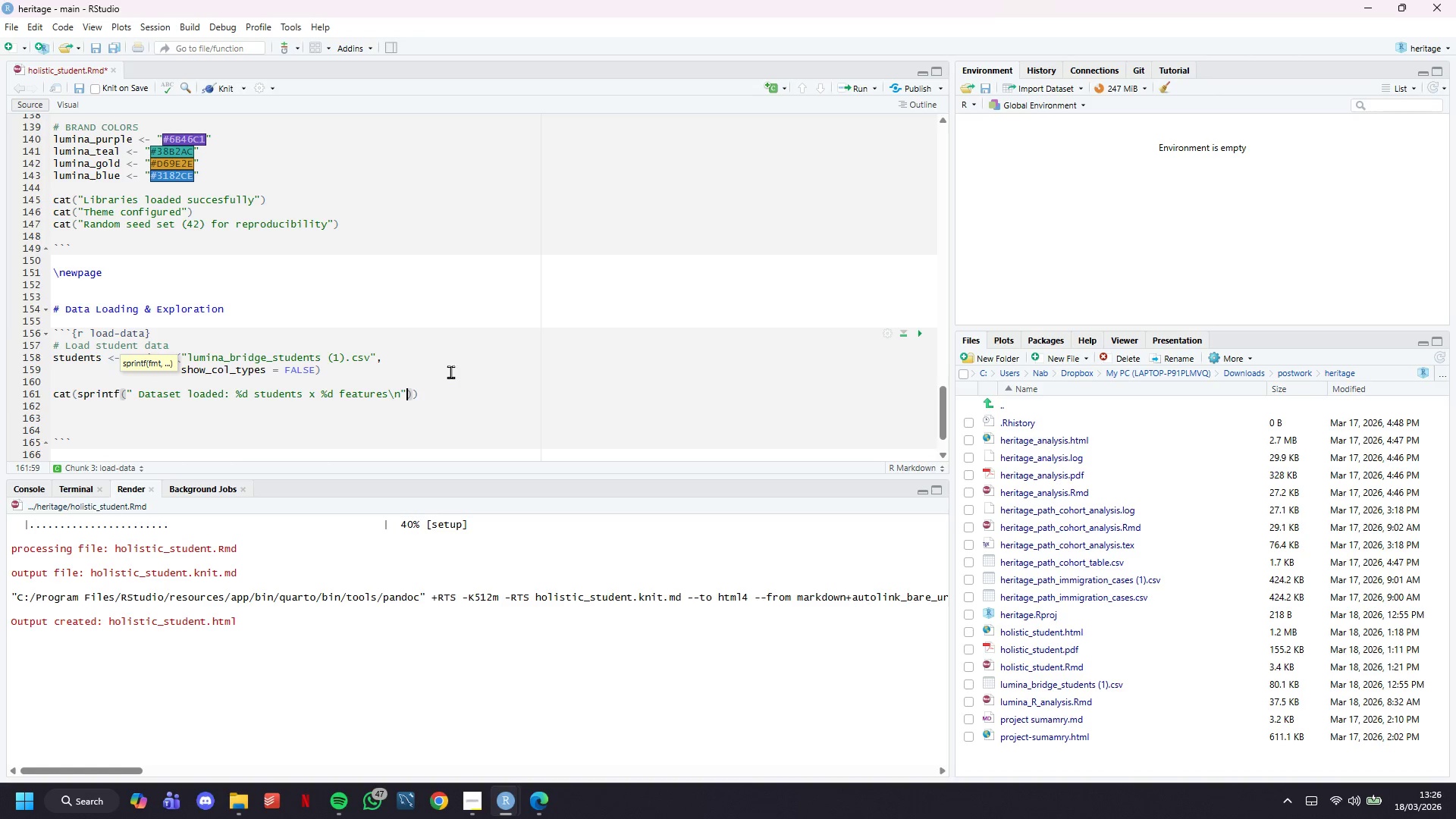 
 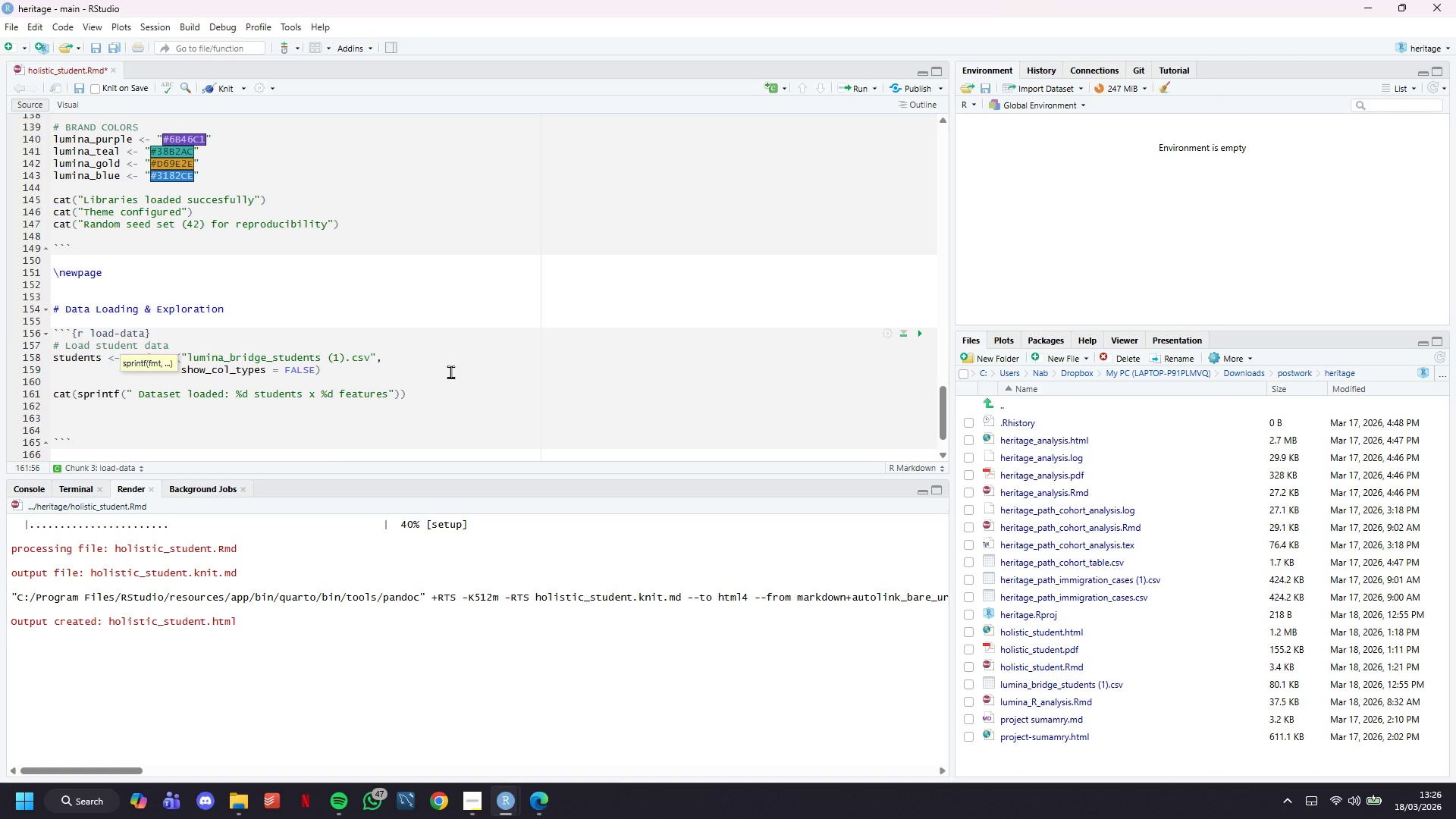 
key(ArrowRight)
 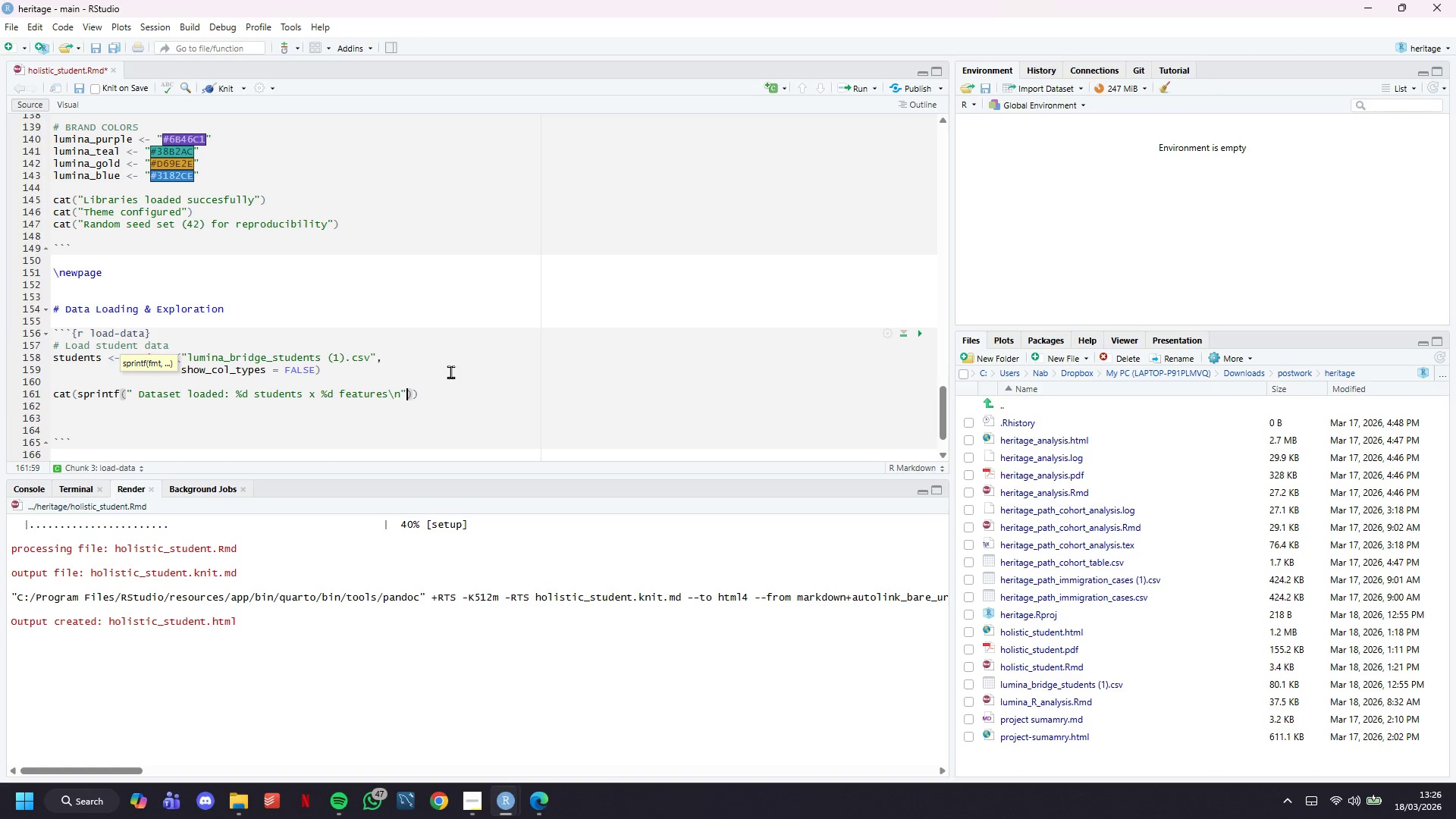 
key(Comma)
 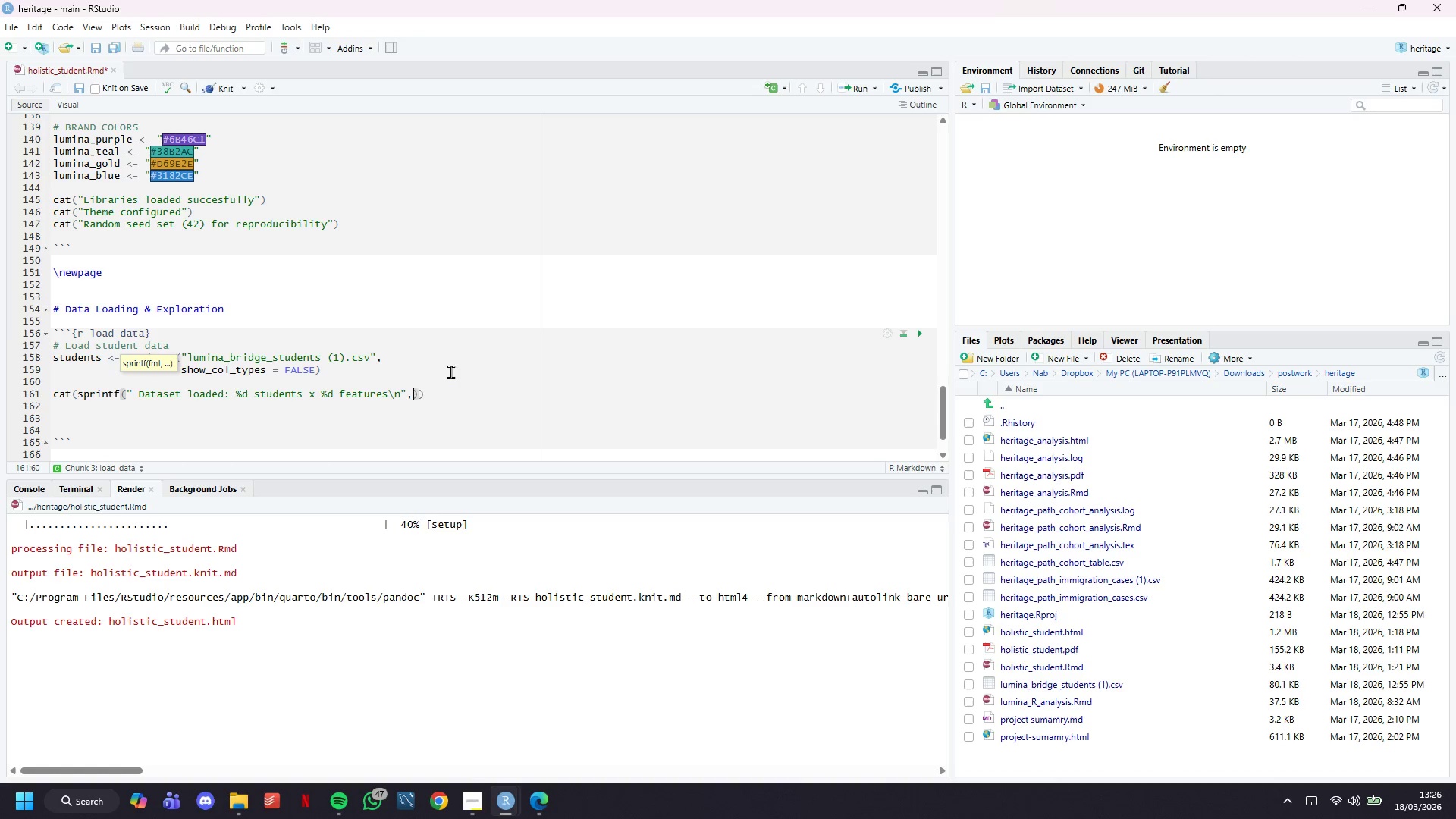 
key(Enter)
 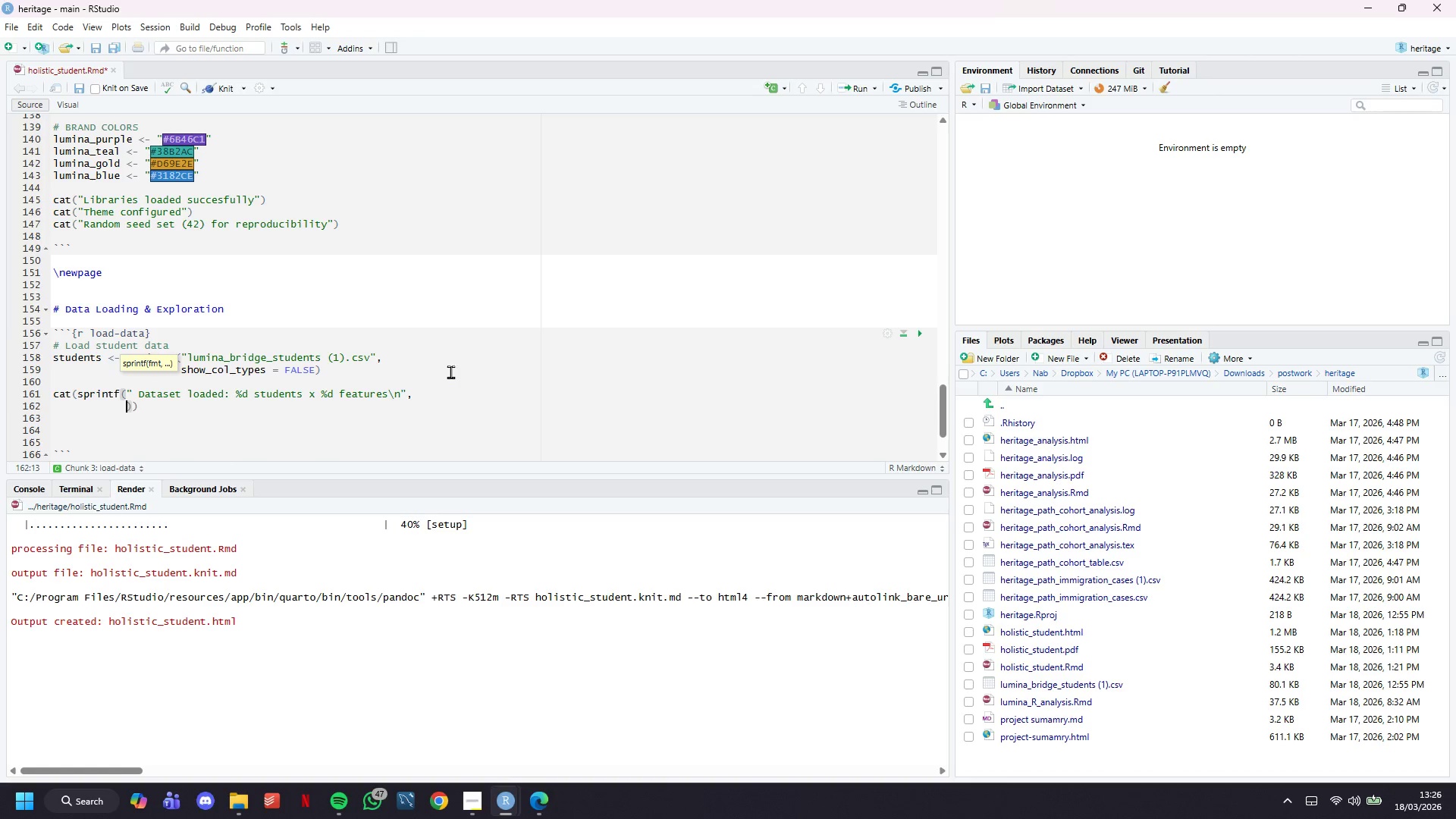 
type(nrow(students)
 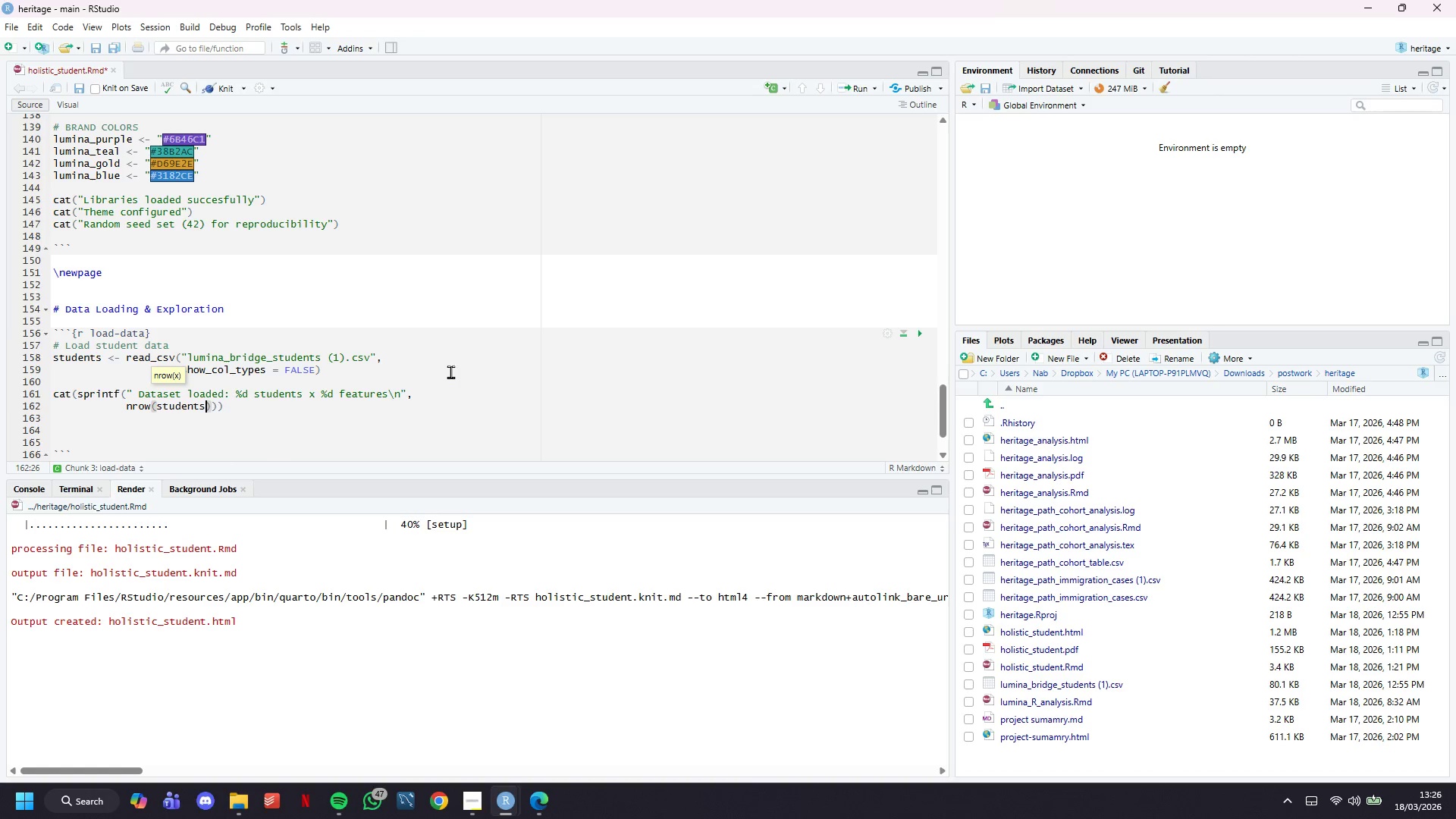 
key(ArrowRight)
 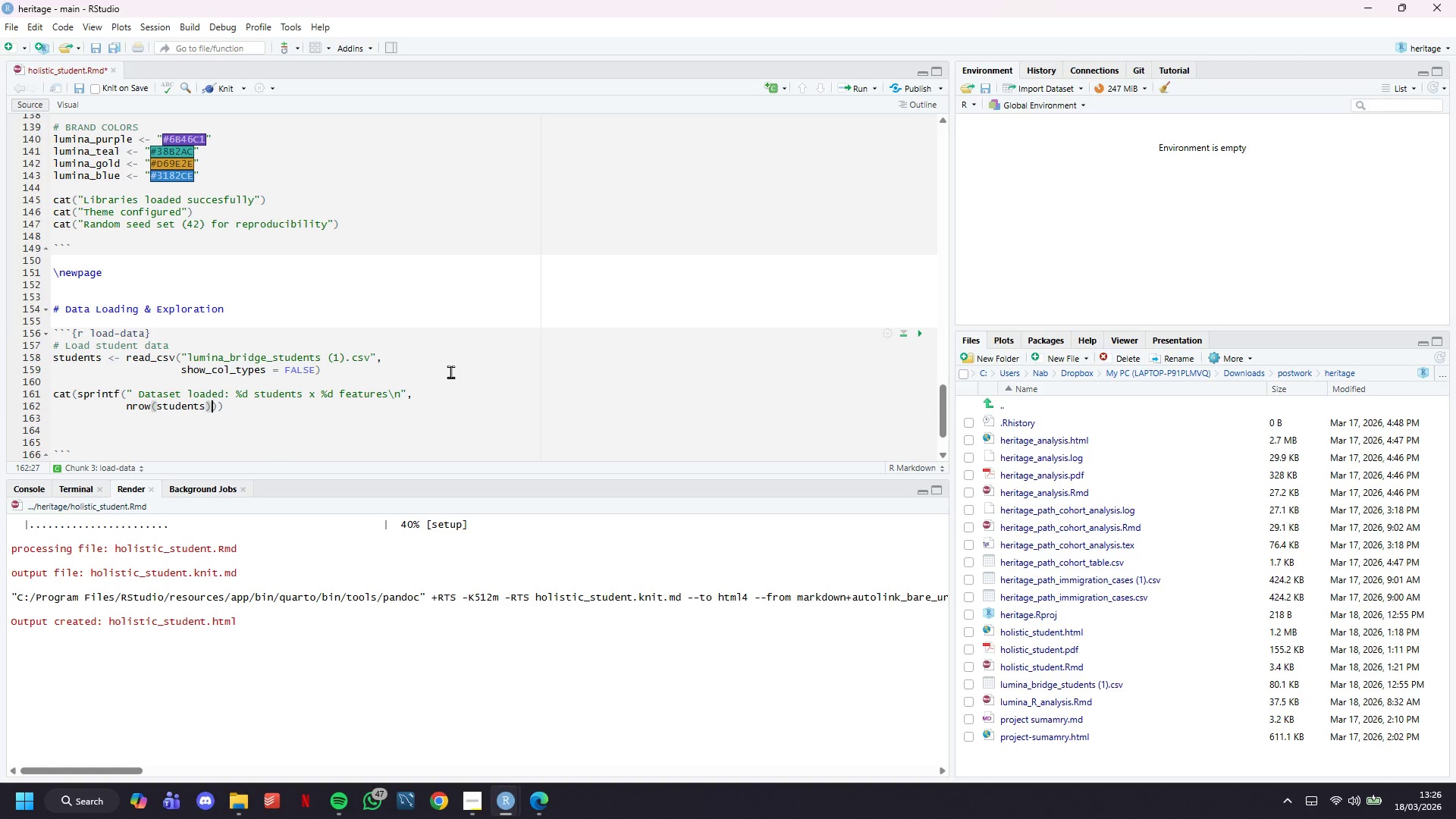 
type(, ncol(students)
 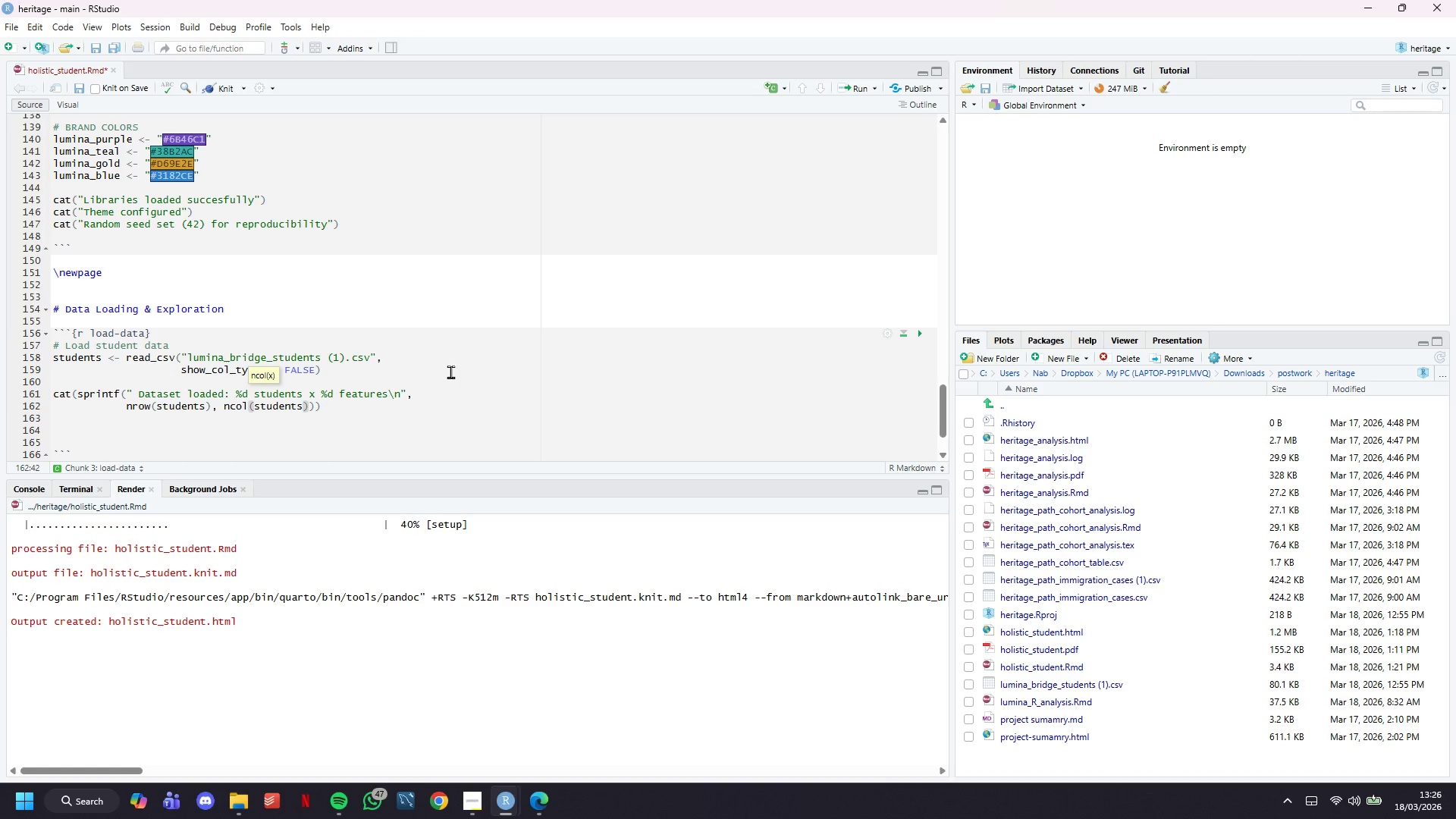 
key(ArrowRight)
 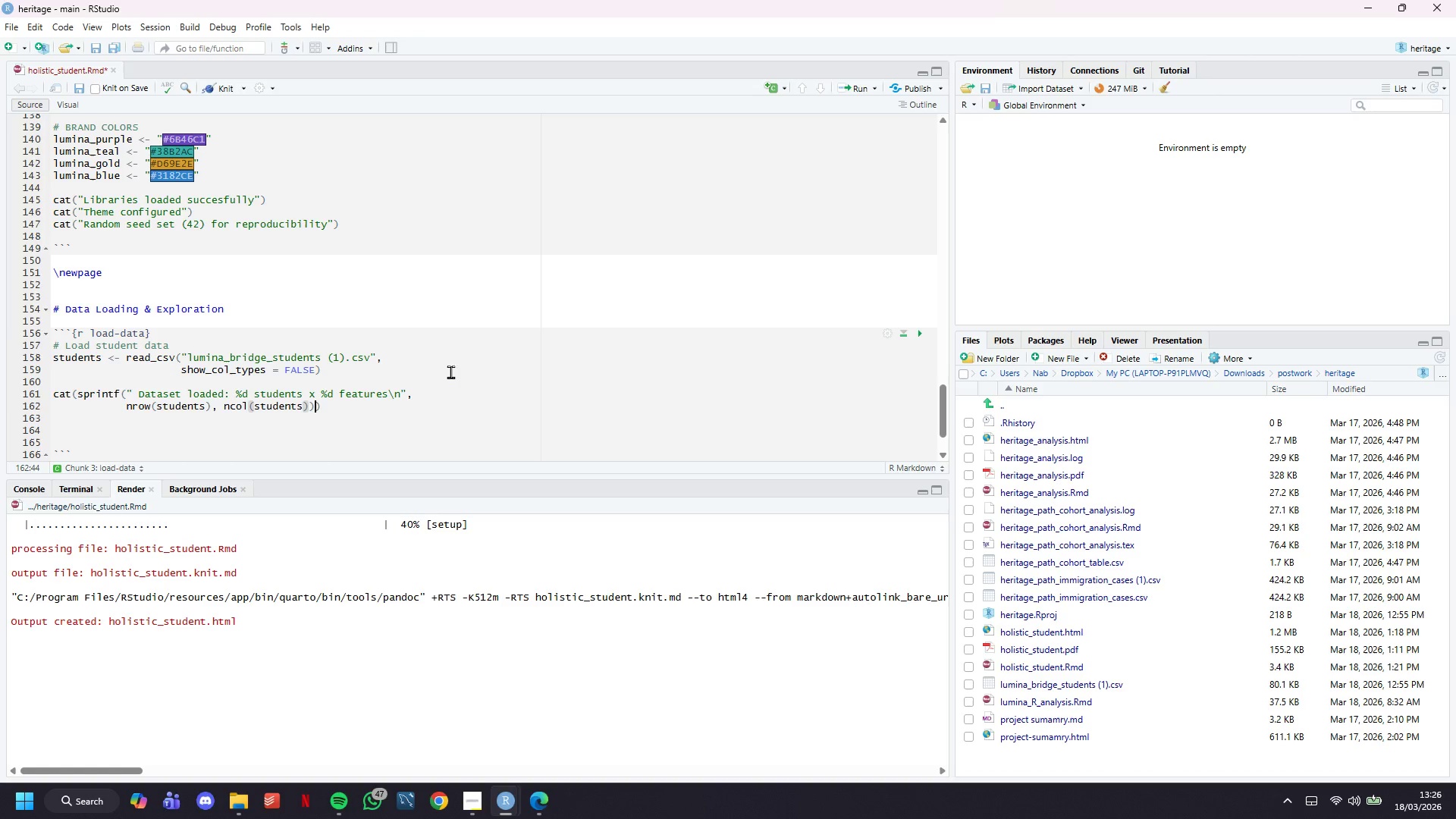 
key(ArrowRight)
 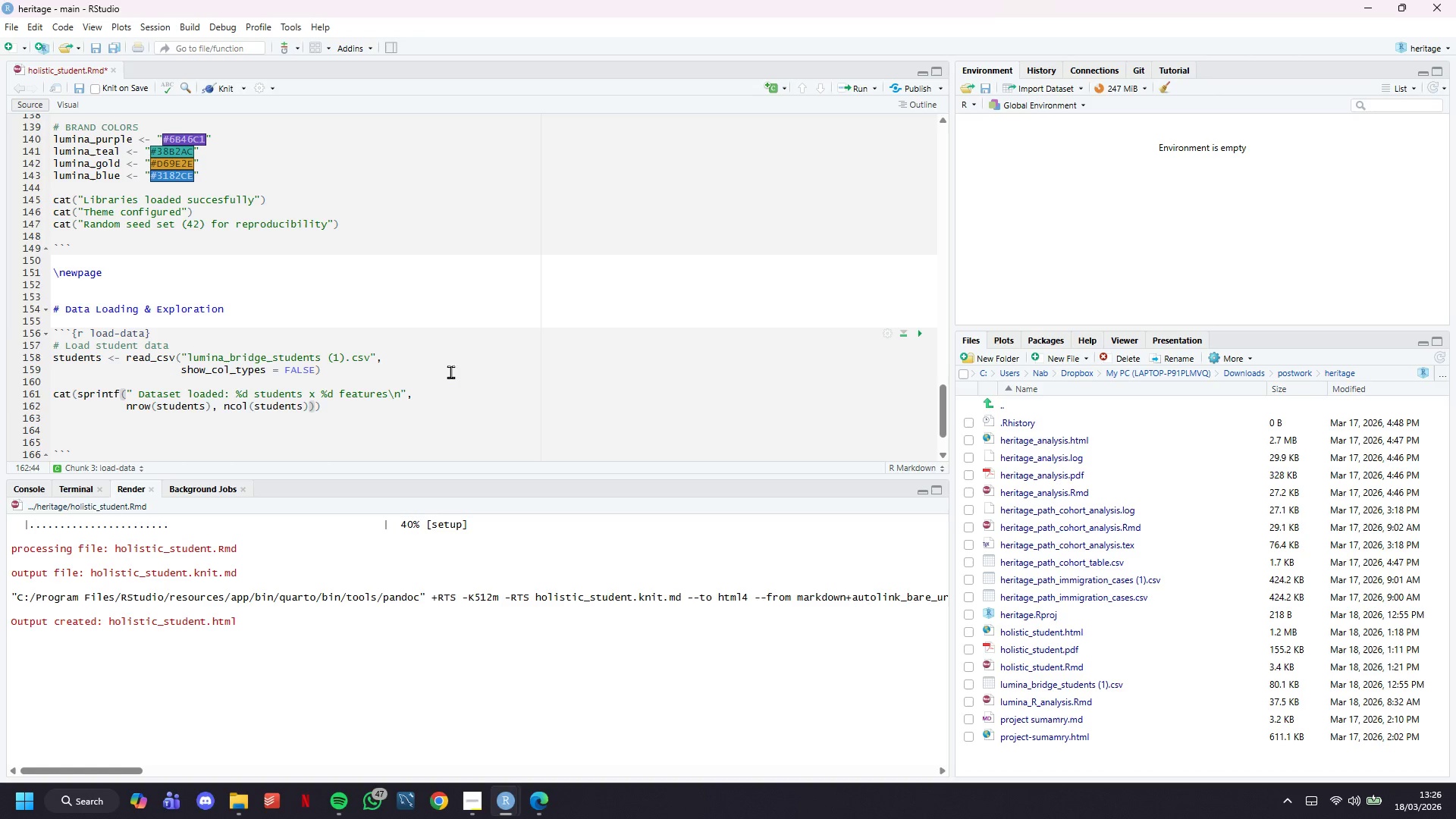 
key(ArrowRight)
 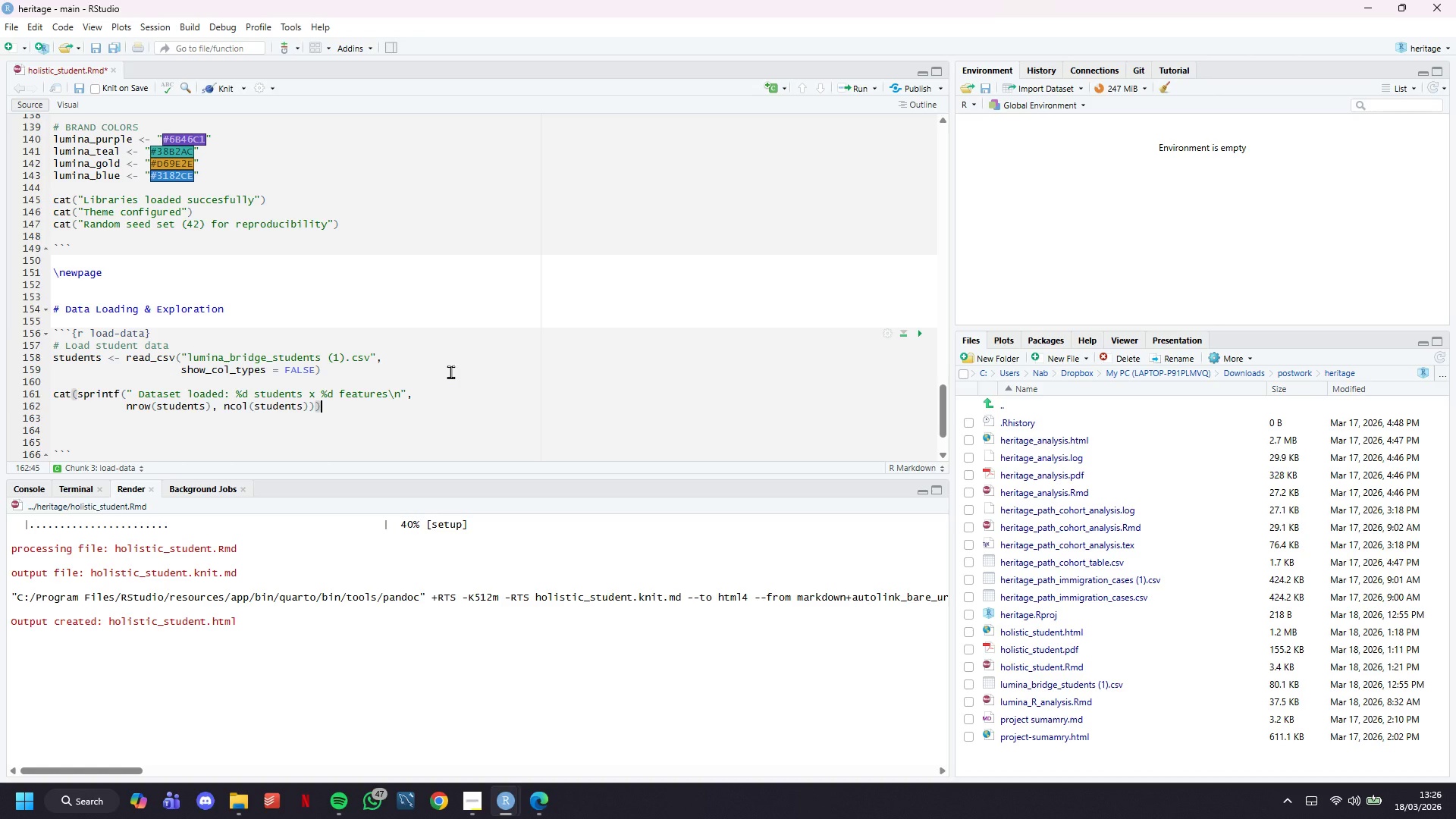 
key(Enter)
 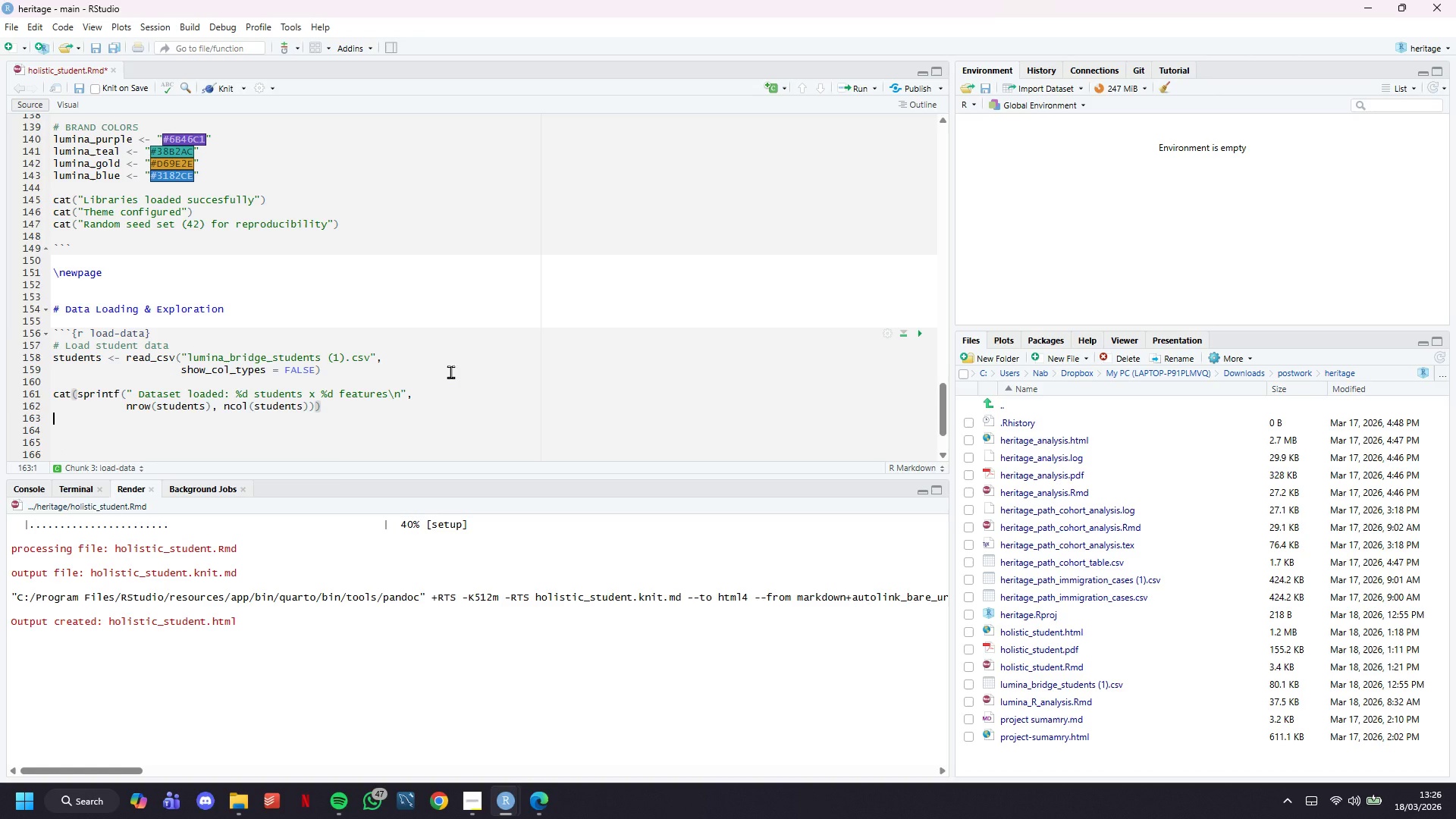 
key(Enter)
 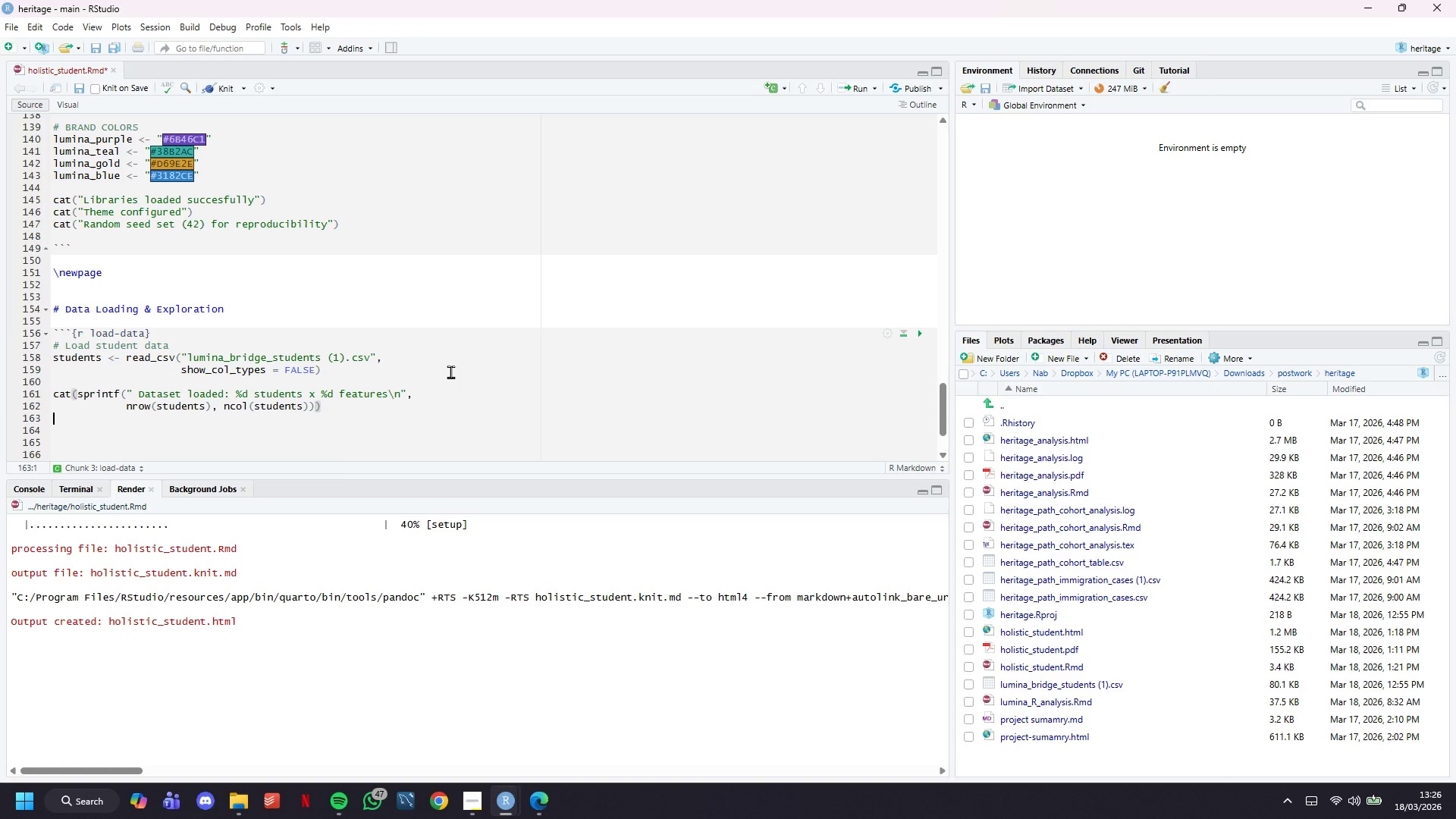 
key(Control+S)
 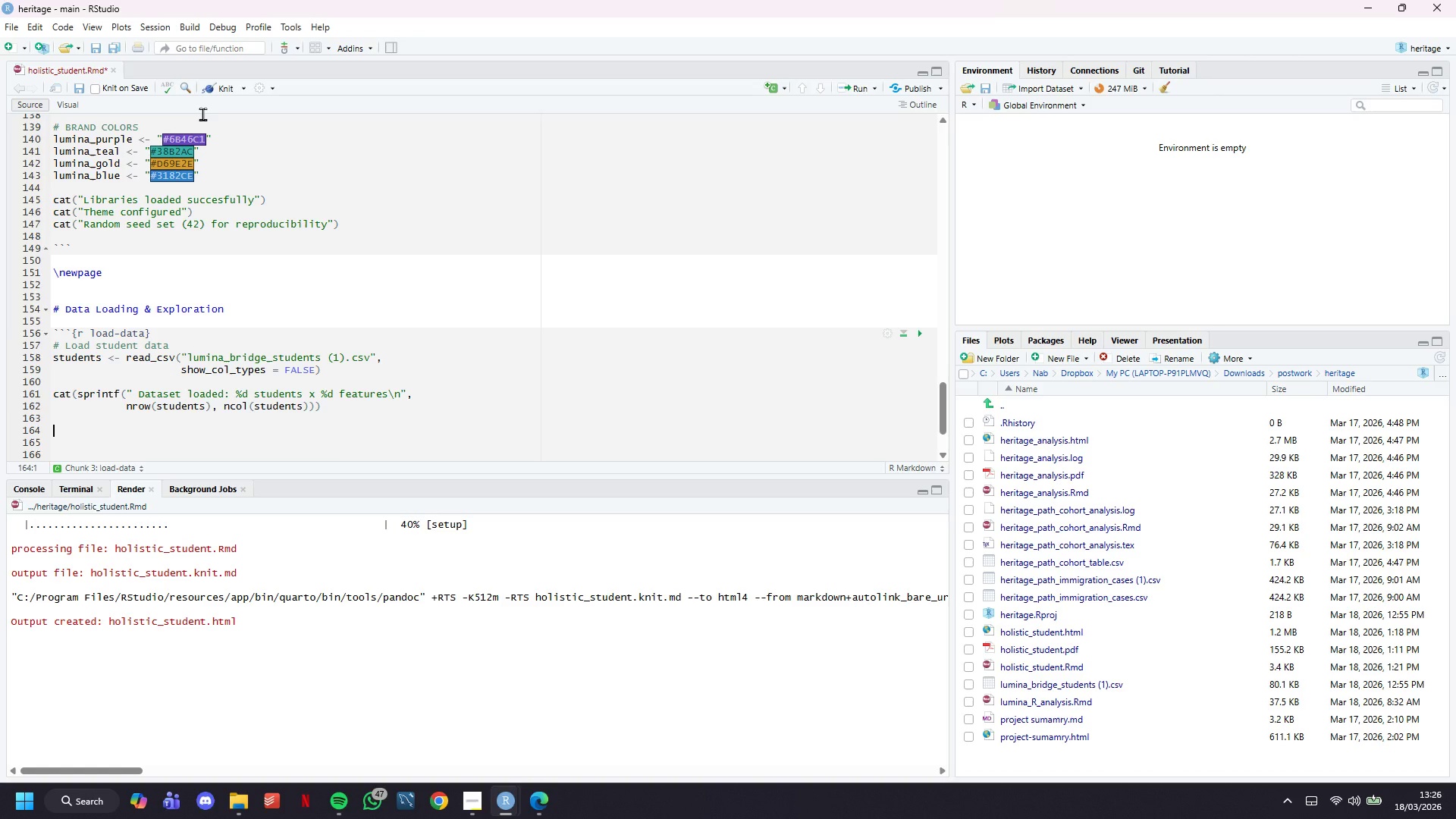 
left_click([220, 89])
 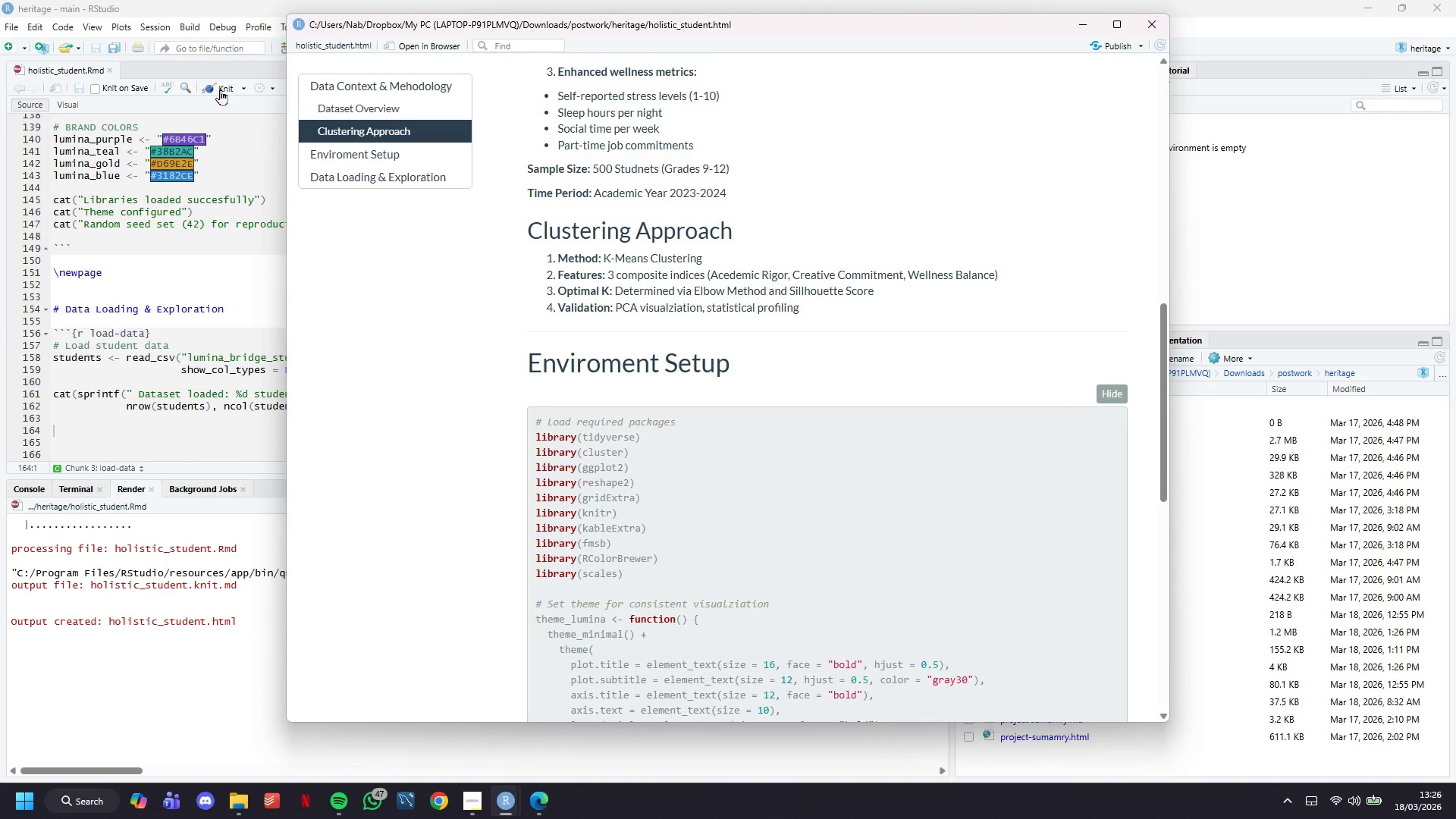 
wait(30.39)
 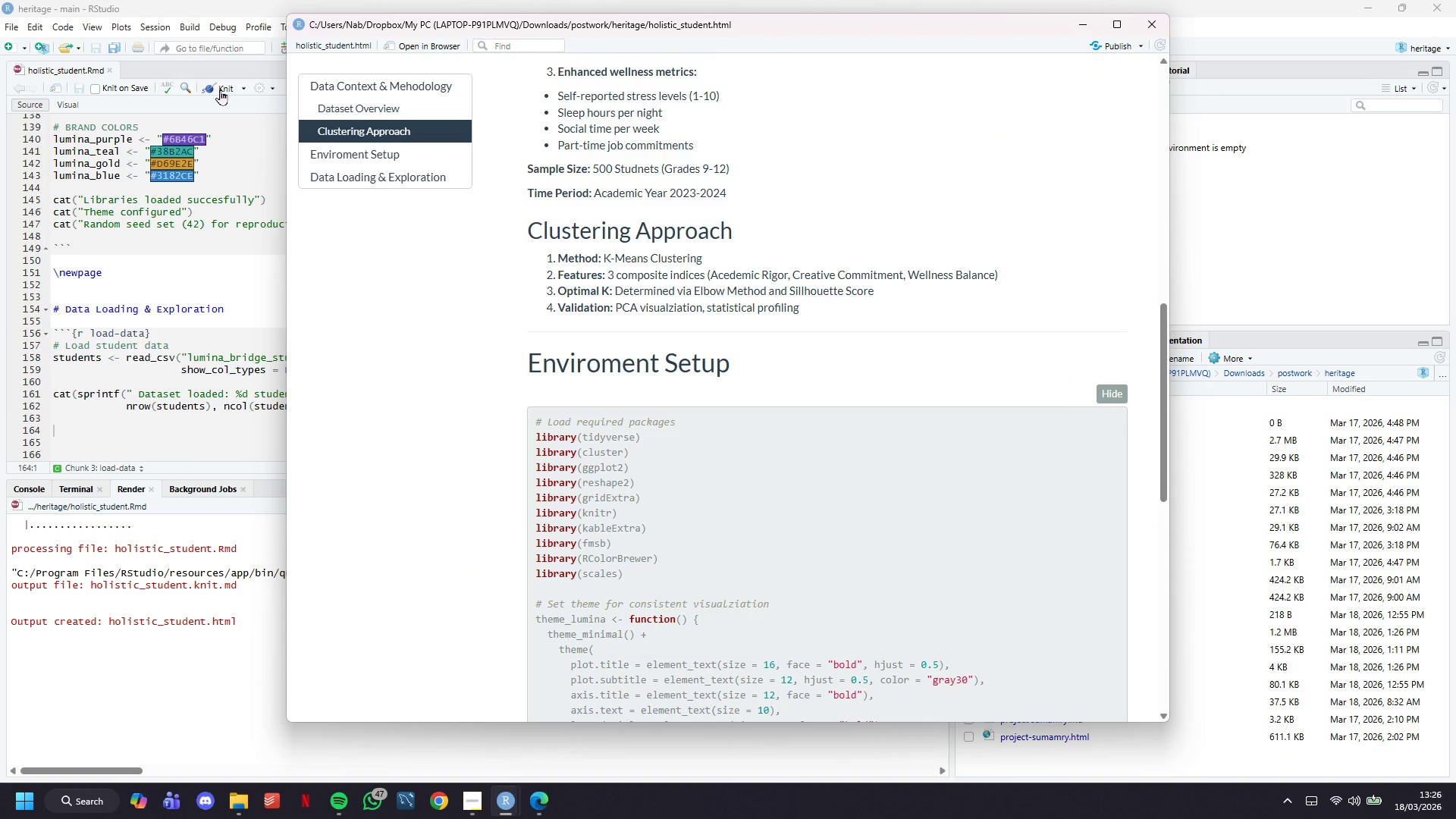 
left_click([635, 291])
 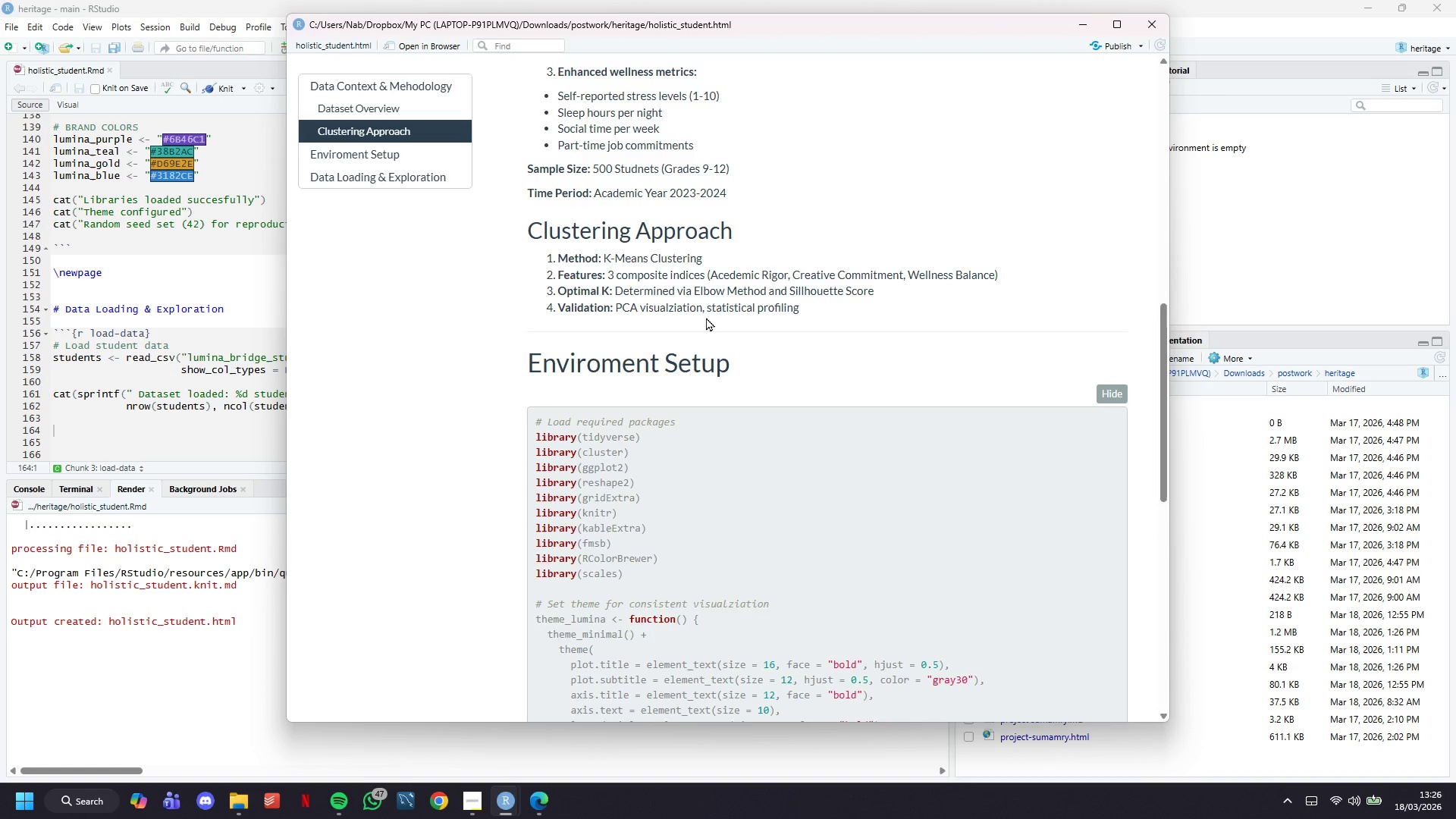 
scroll: coordinate [706, 317], scroll_direction: down, amount: 11.0
 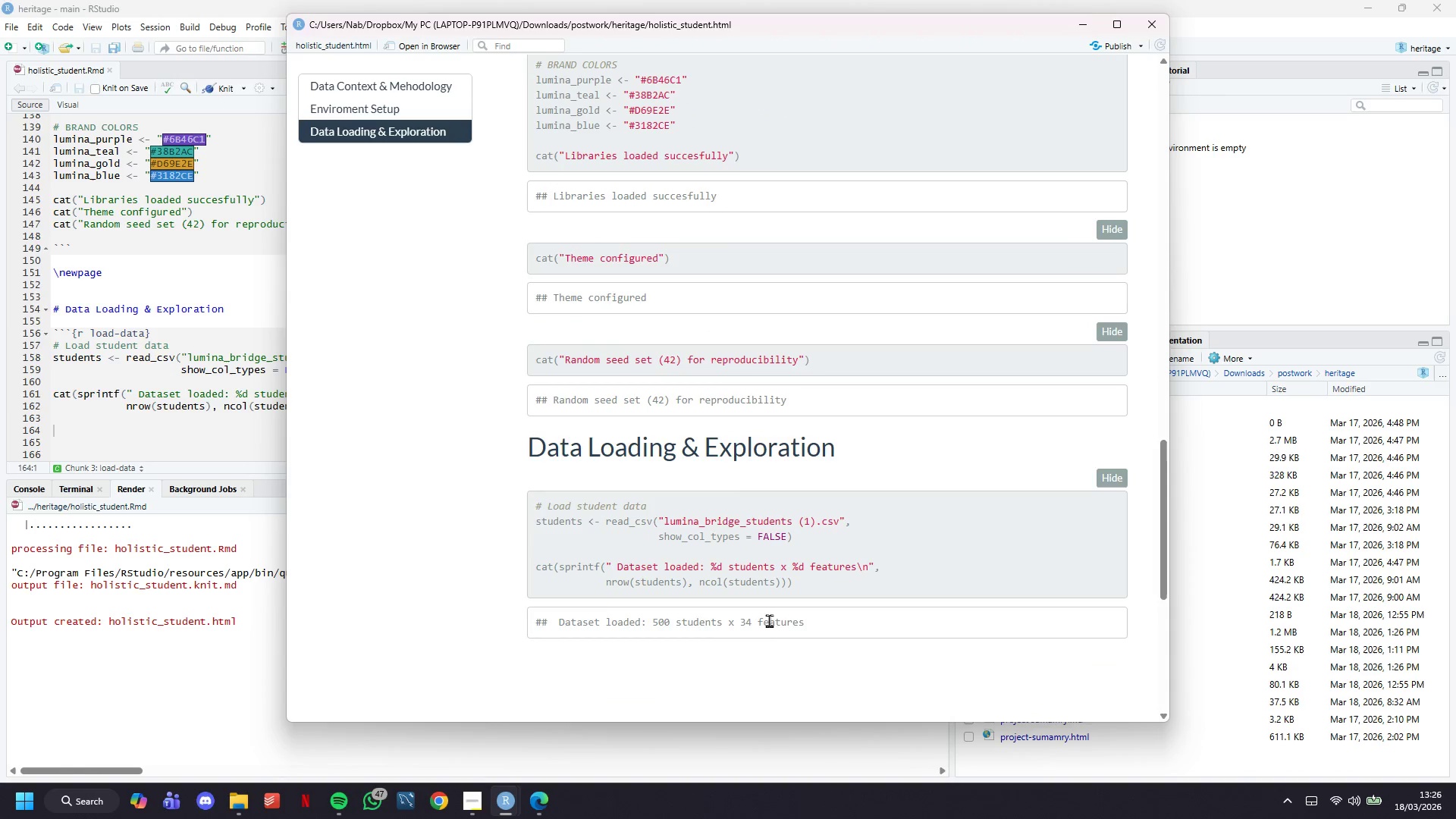 
double_click([770, 626])
 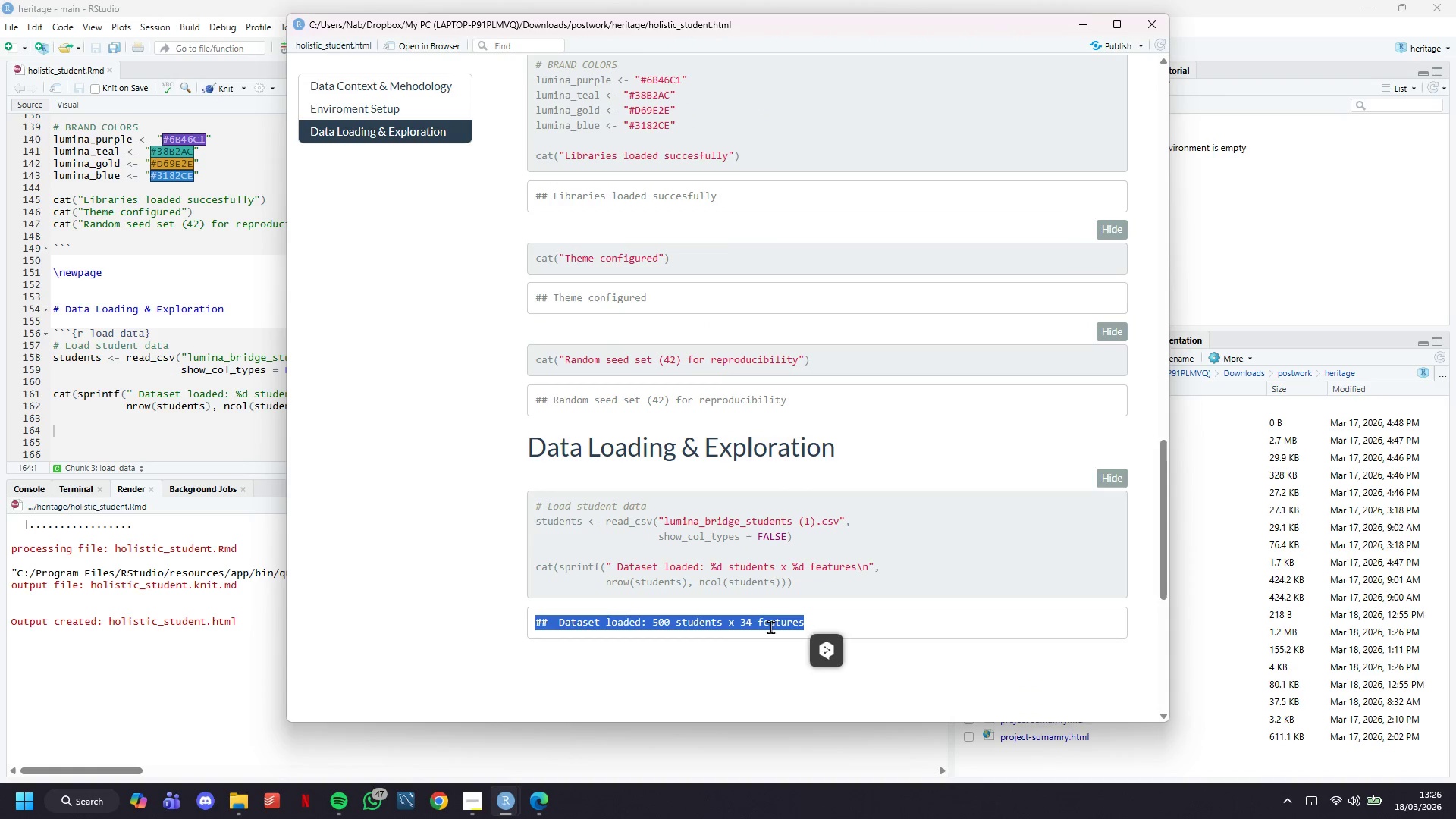 
triple_click([770, 626])
 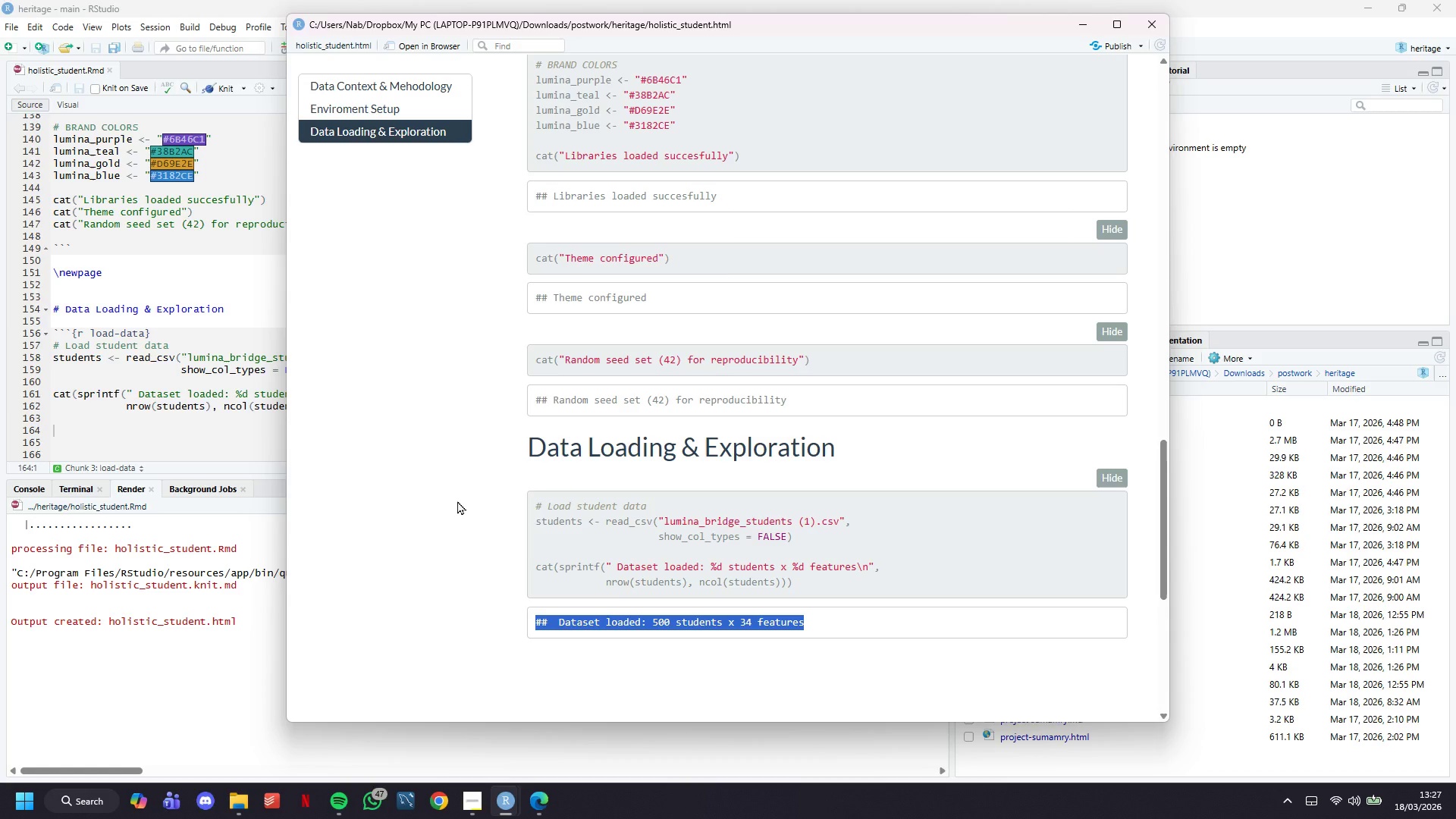 
left_click([206, 422])
 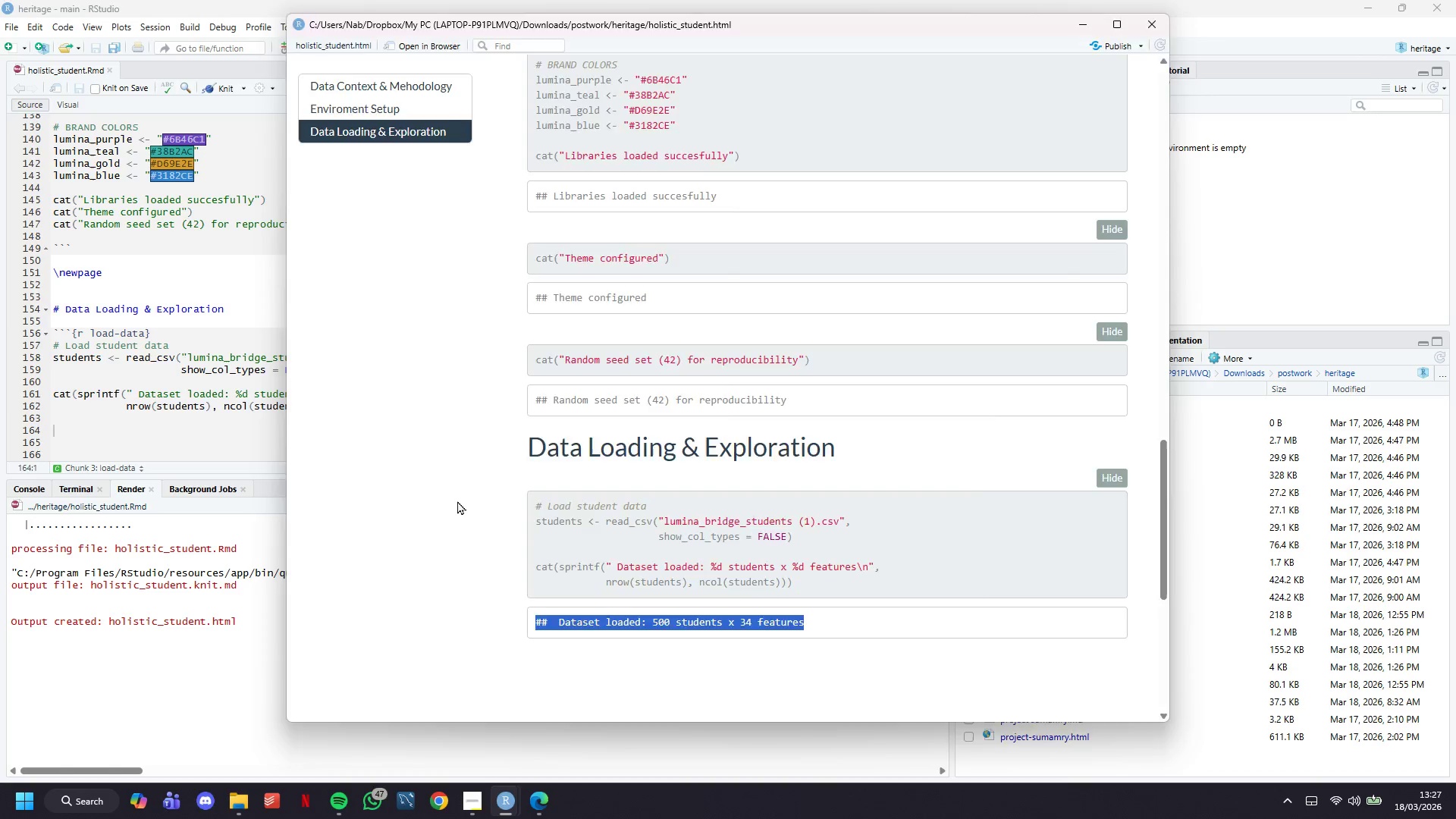 
left_click([206, 422])
 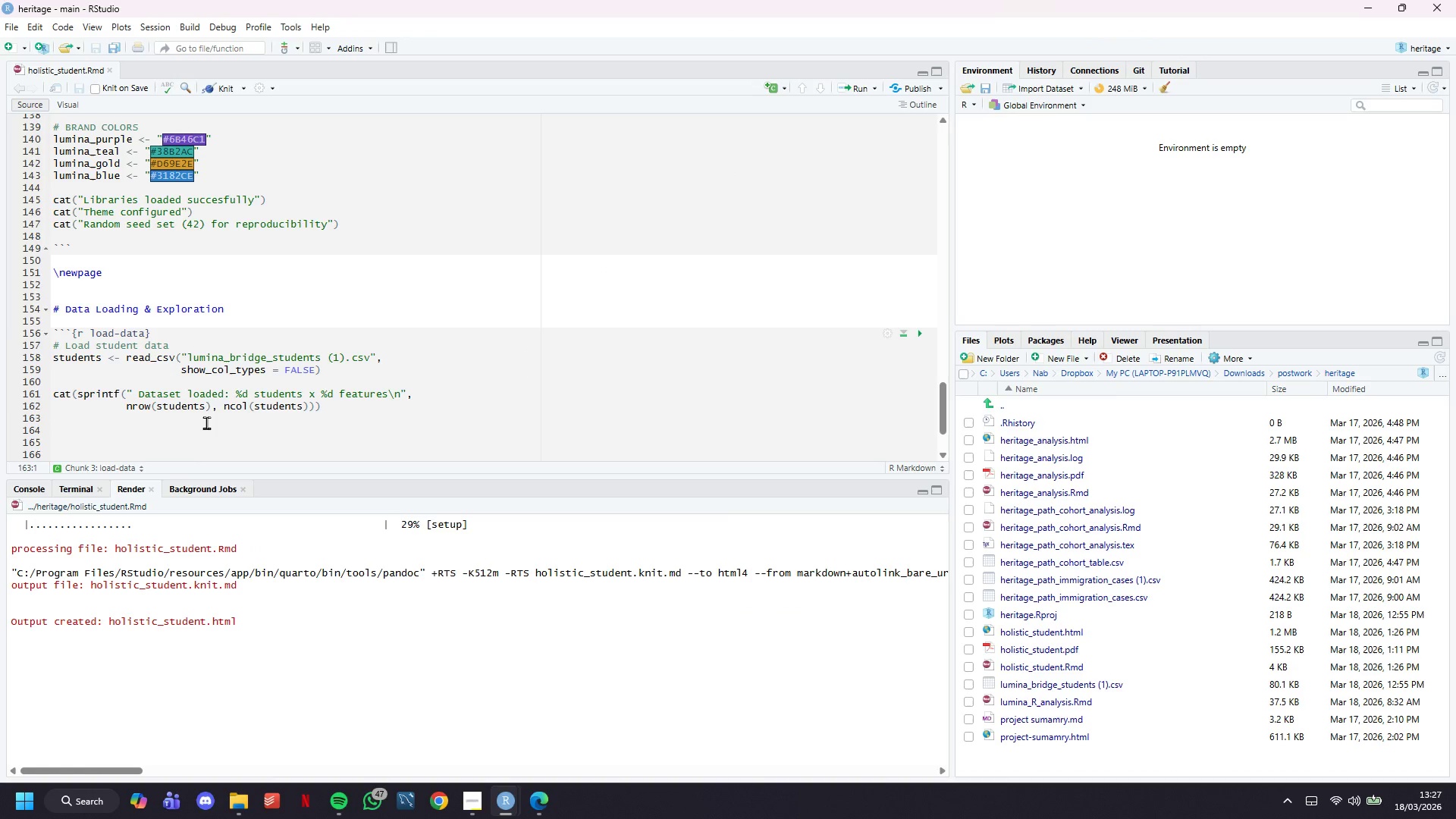 
key(Enter)
 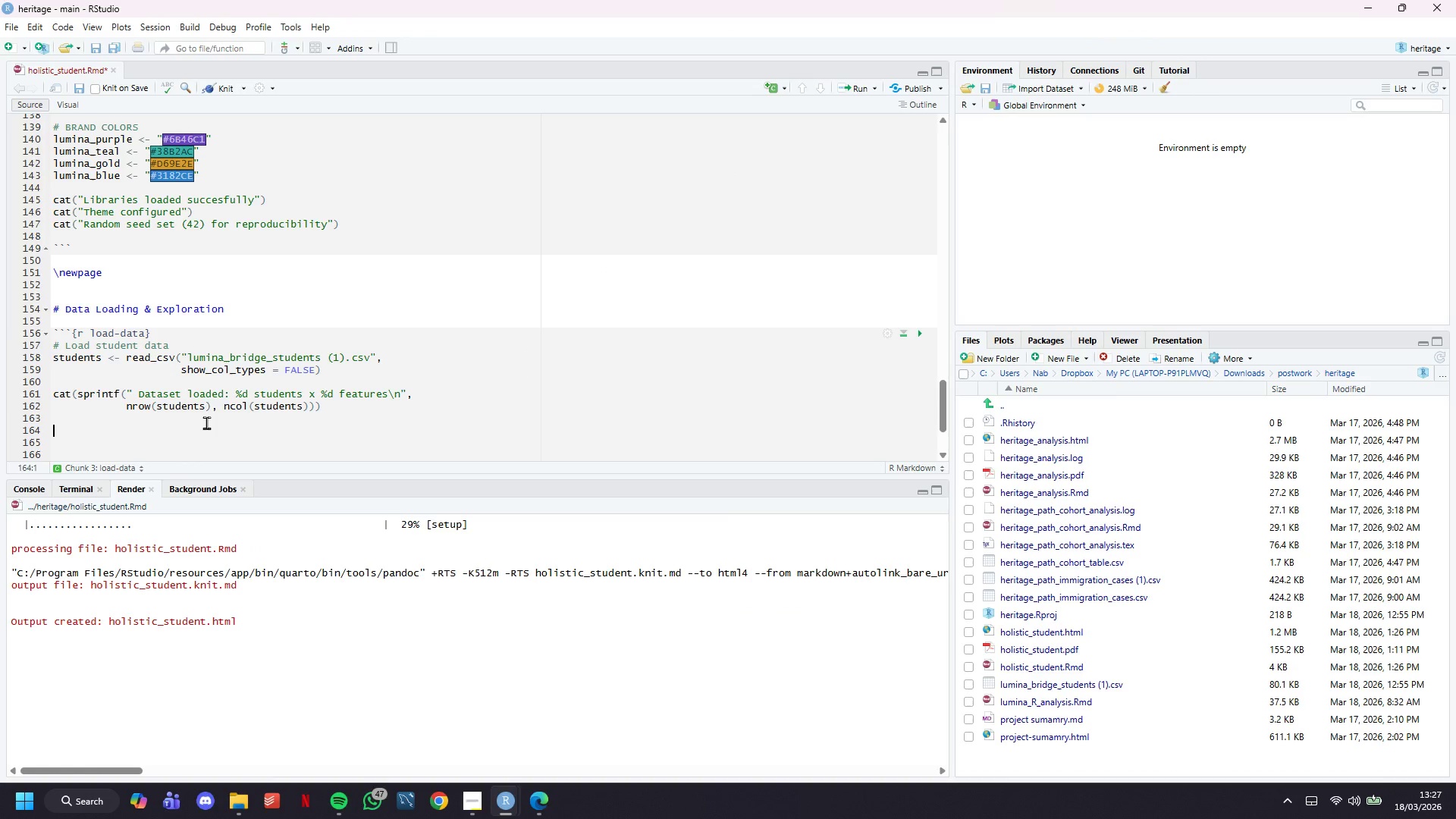 
type(# Display structure)
 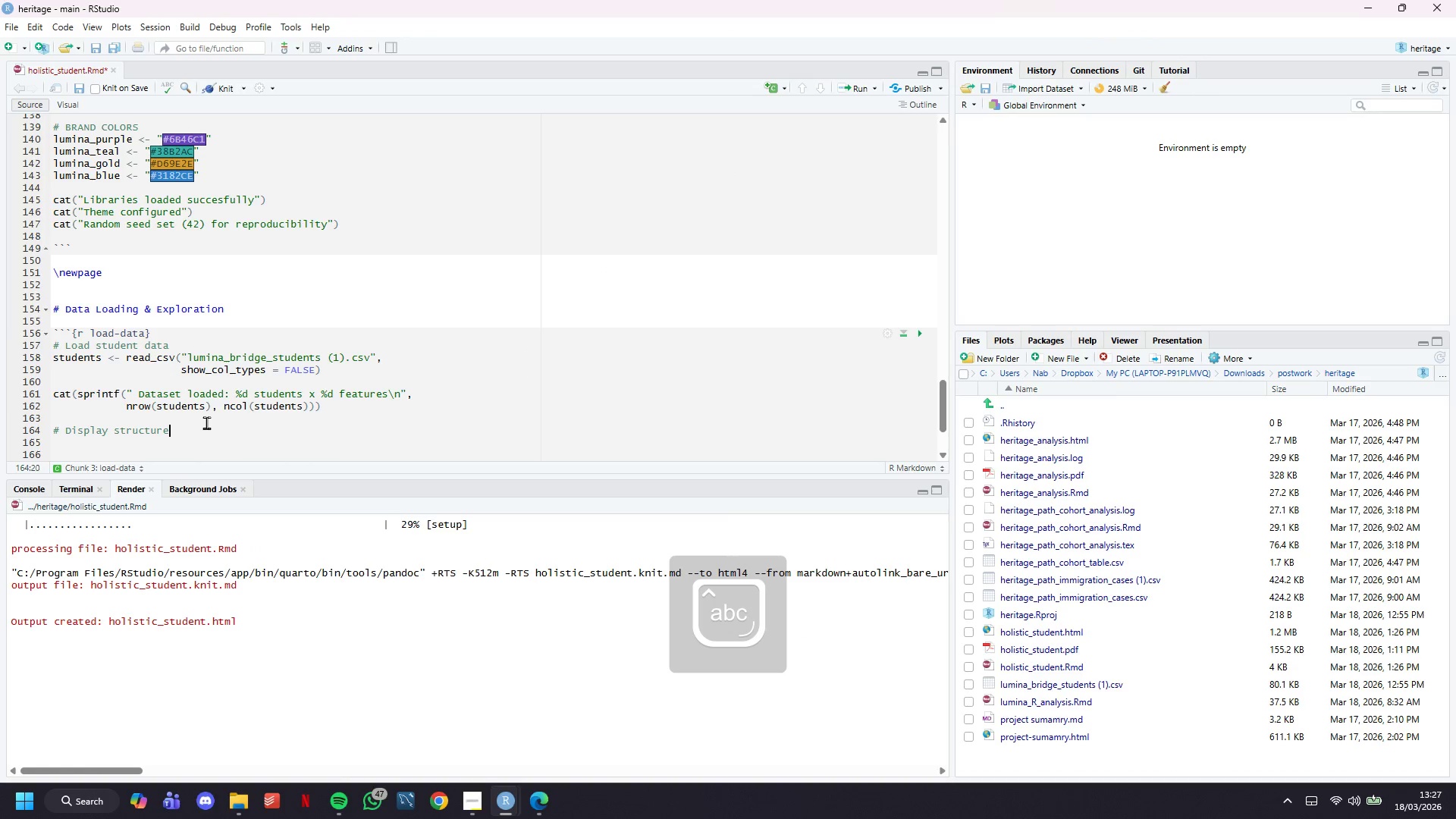 
key(Enter)
 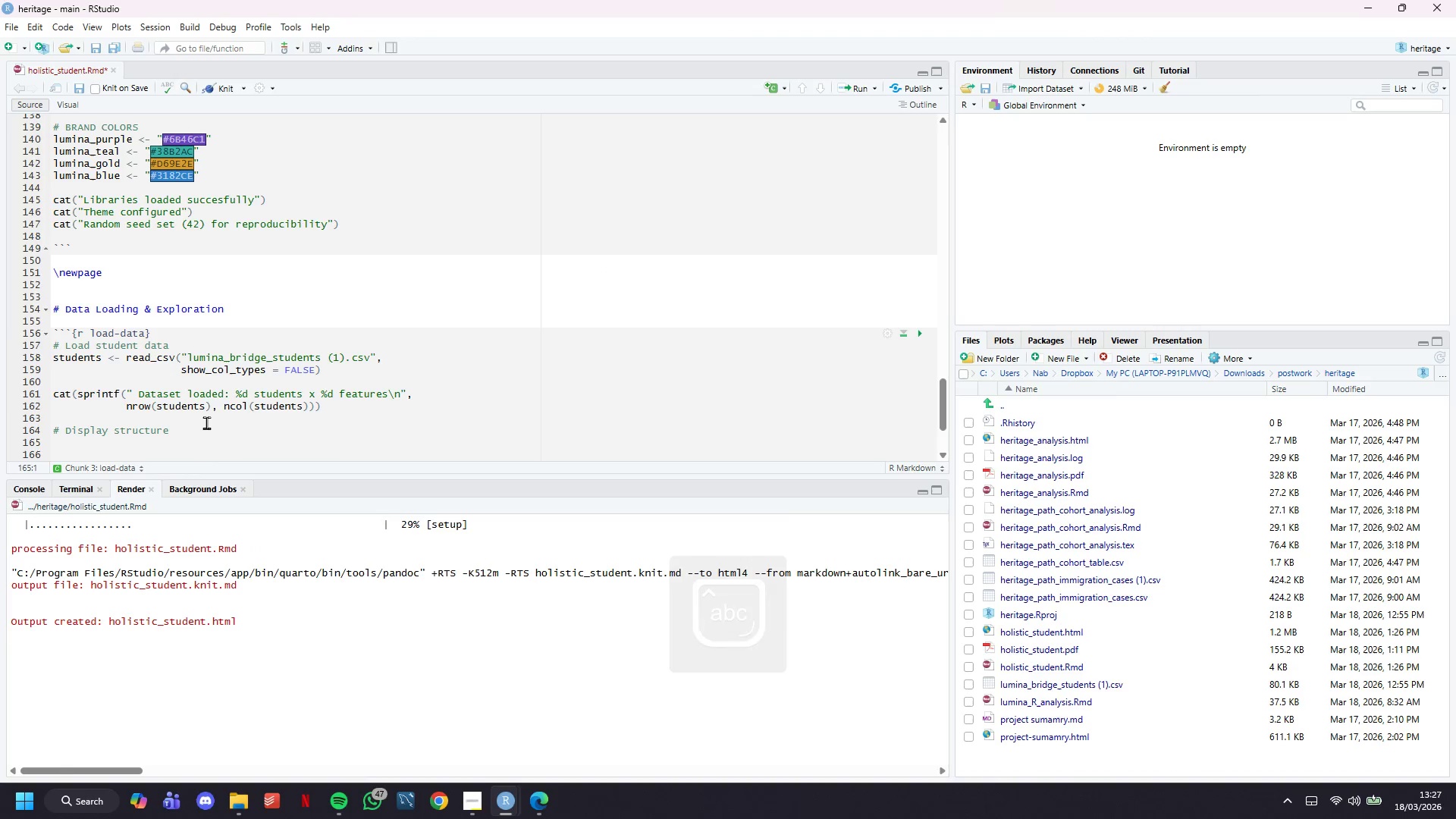 
type(cat("Dataset structure:)
 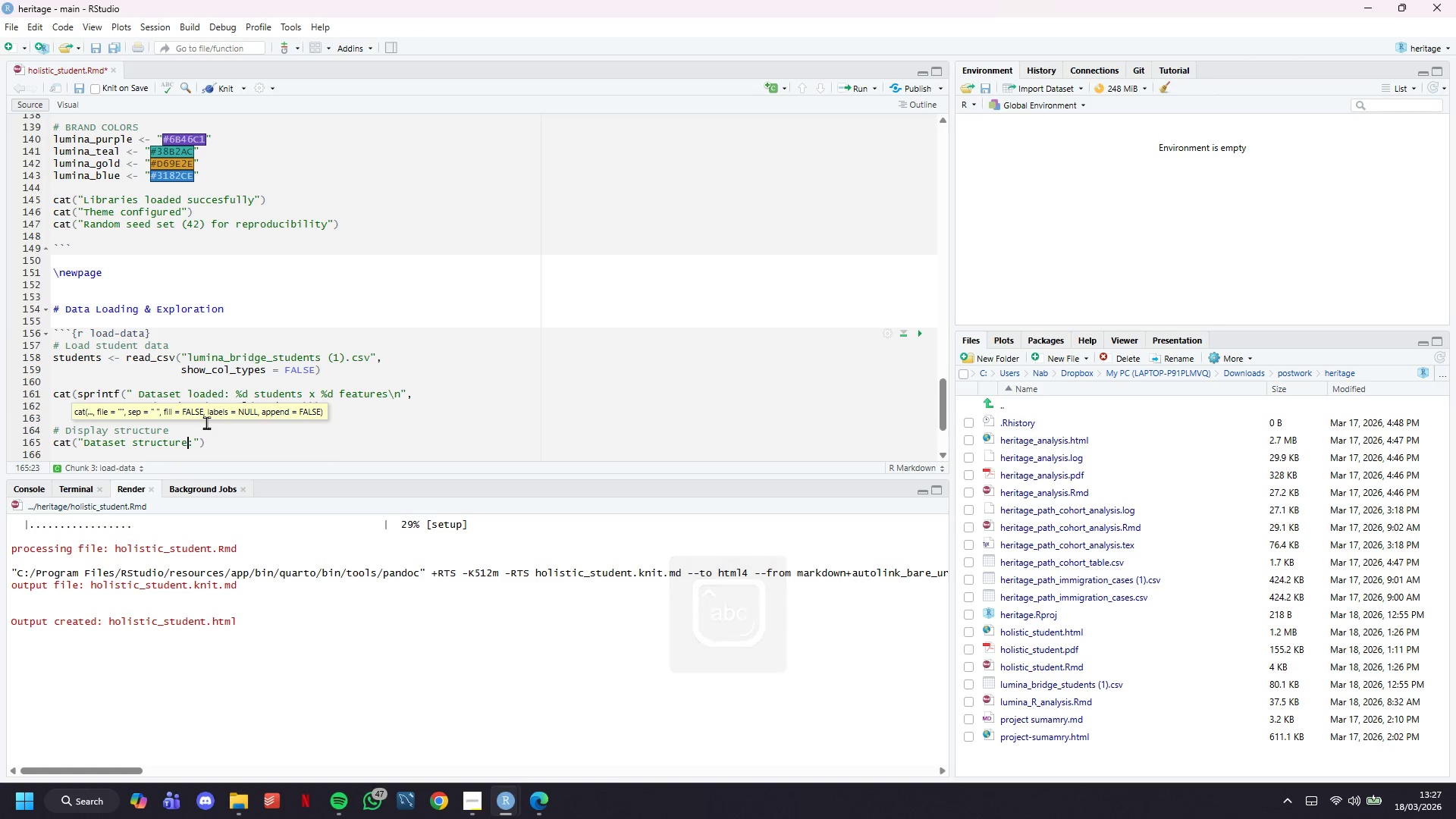 
 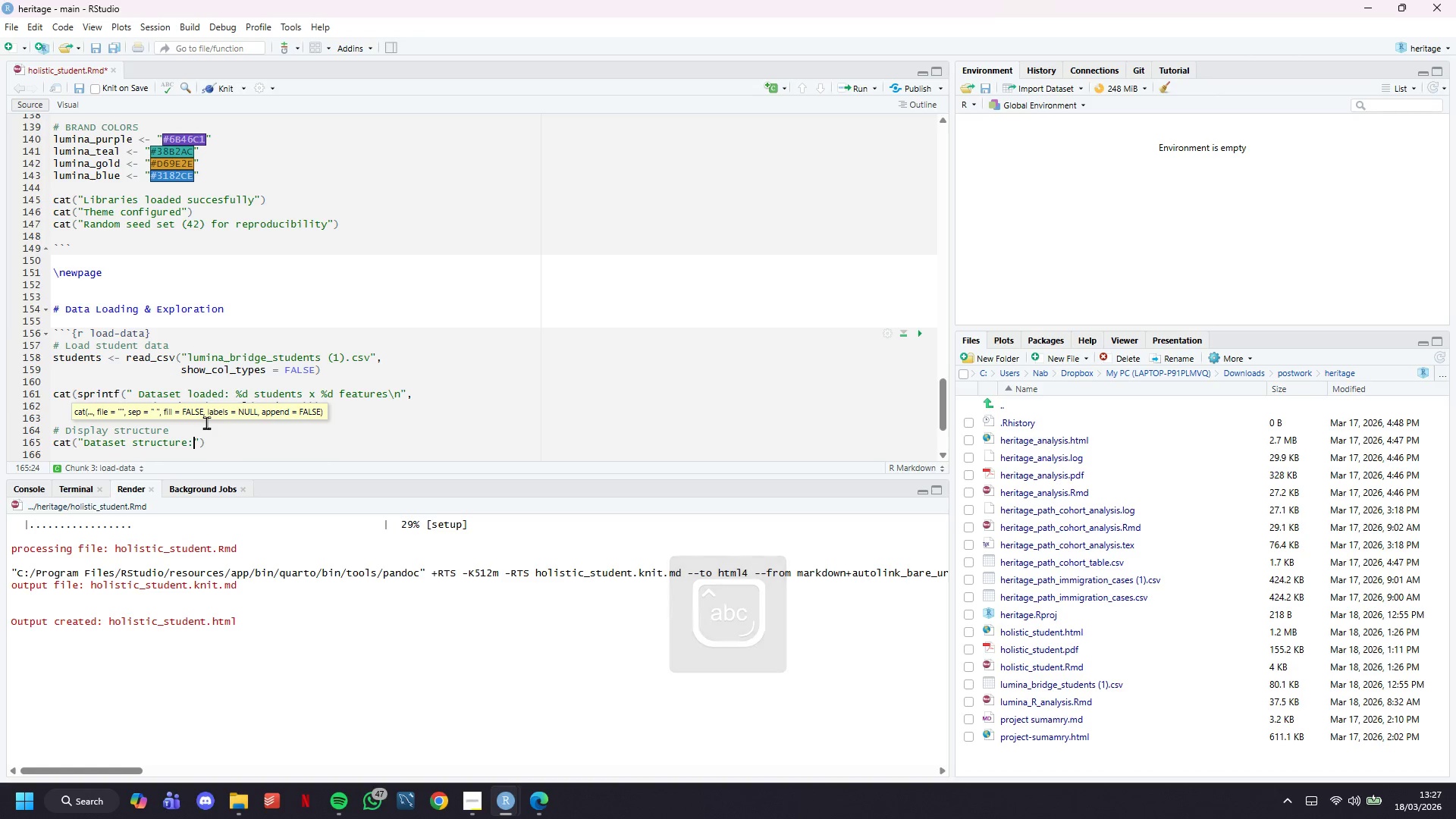 
hold_key(key=ArrowLeft, duration=0.67)
 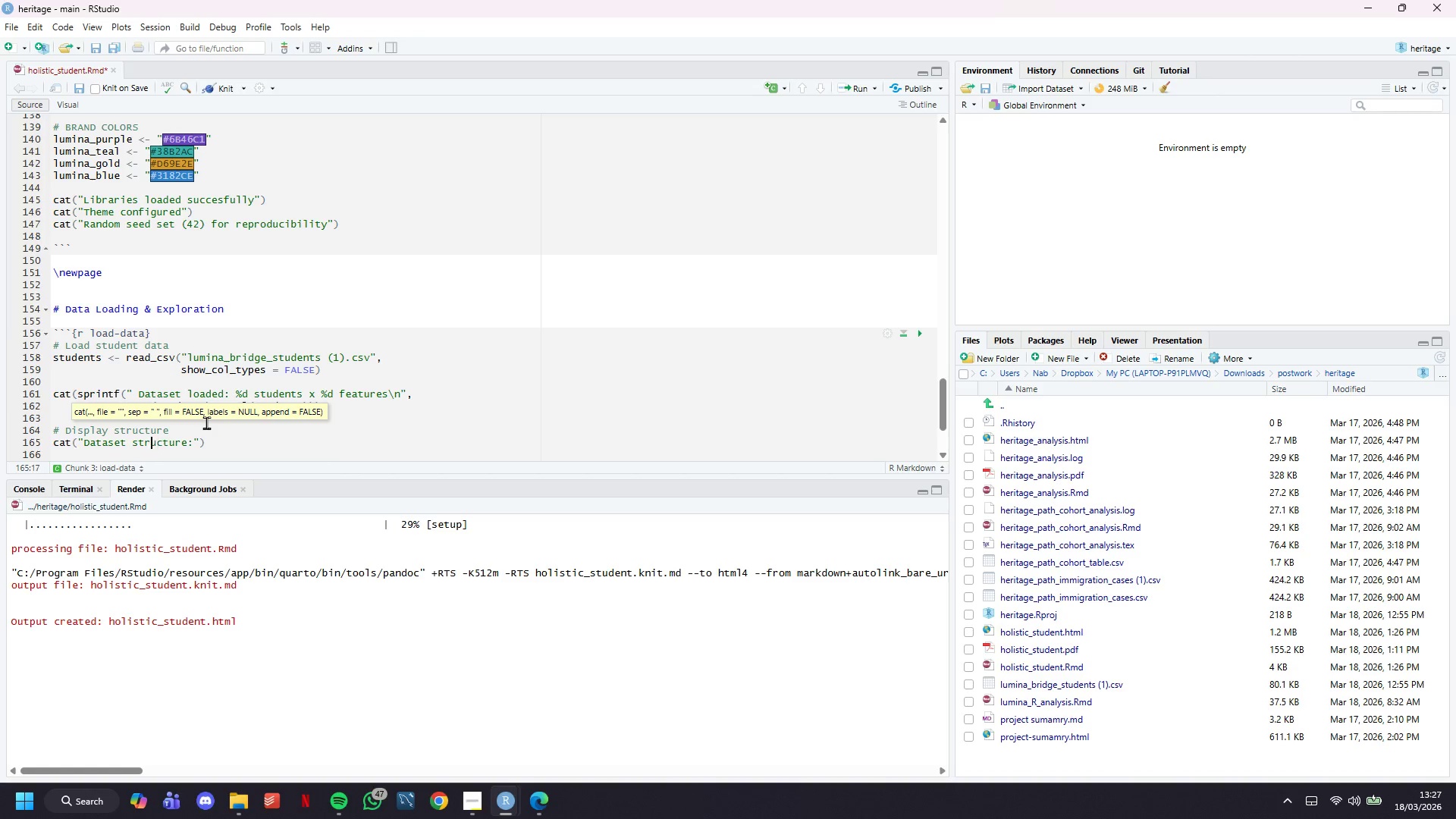 
key(ArrowLeft)
 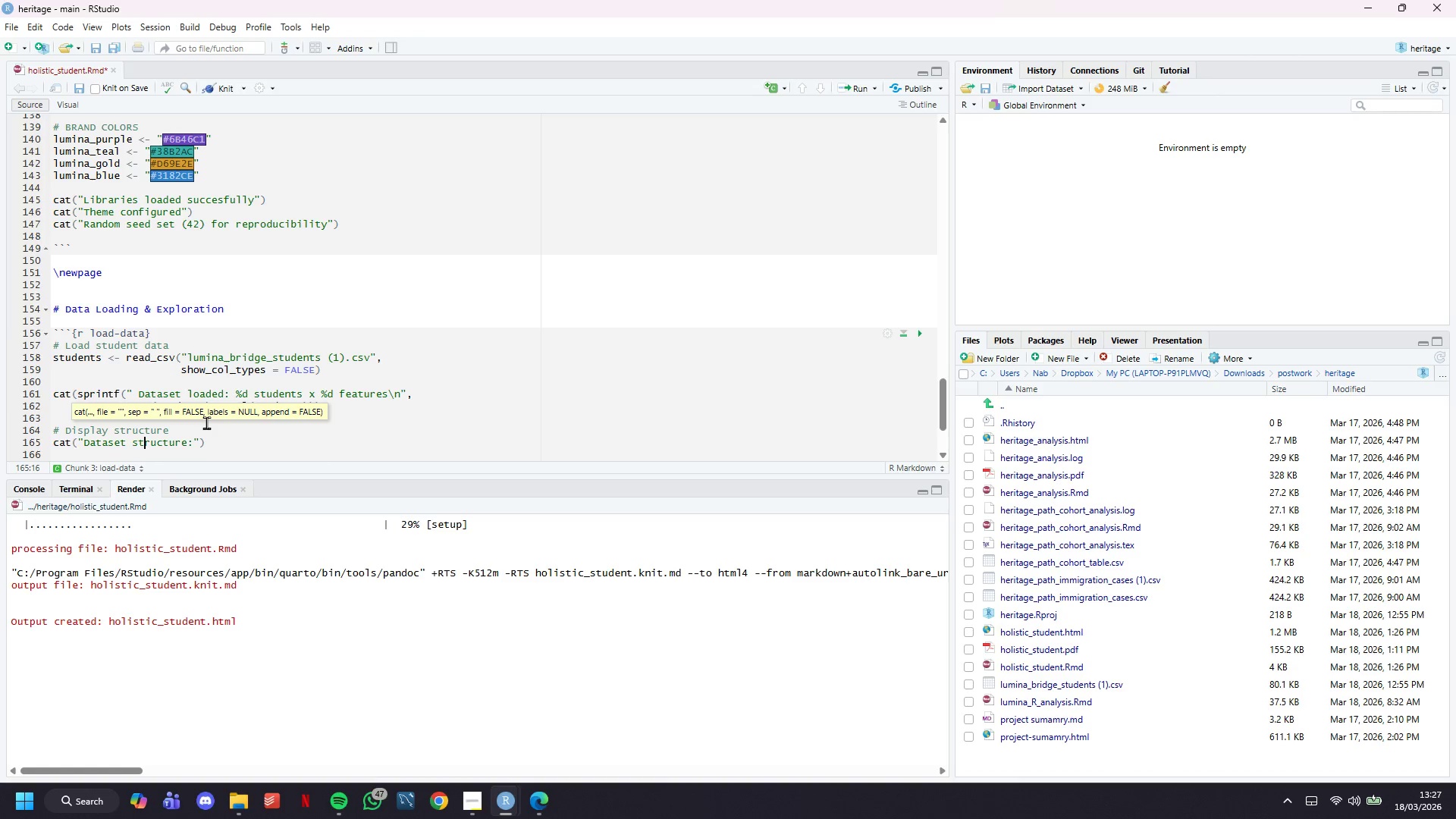 
key(ArrowLeft)
 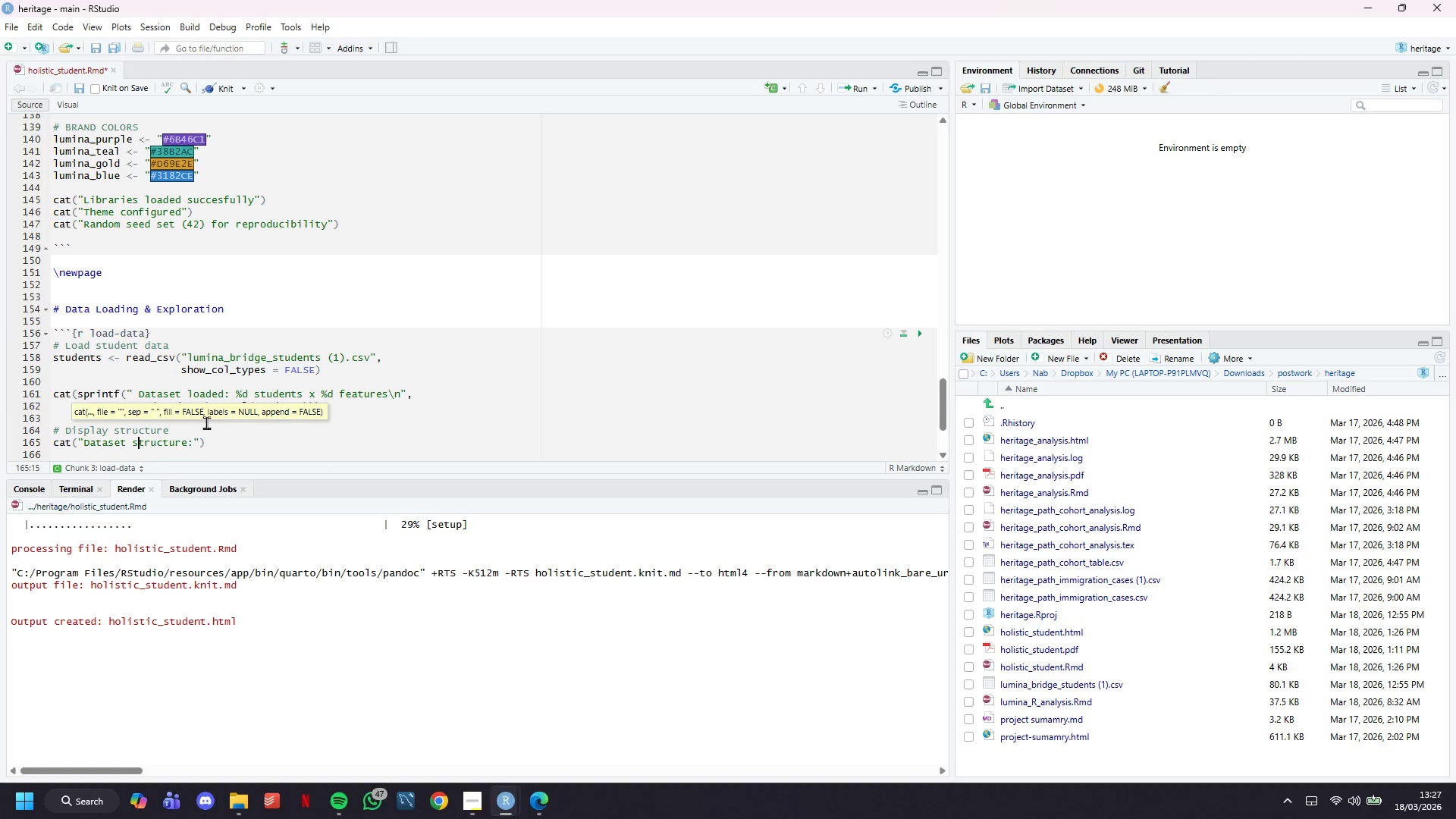 
key(ArrowLeft)
 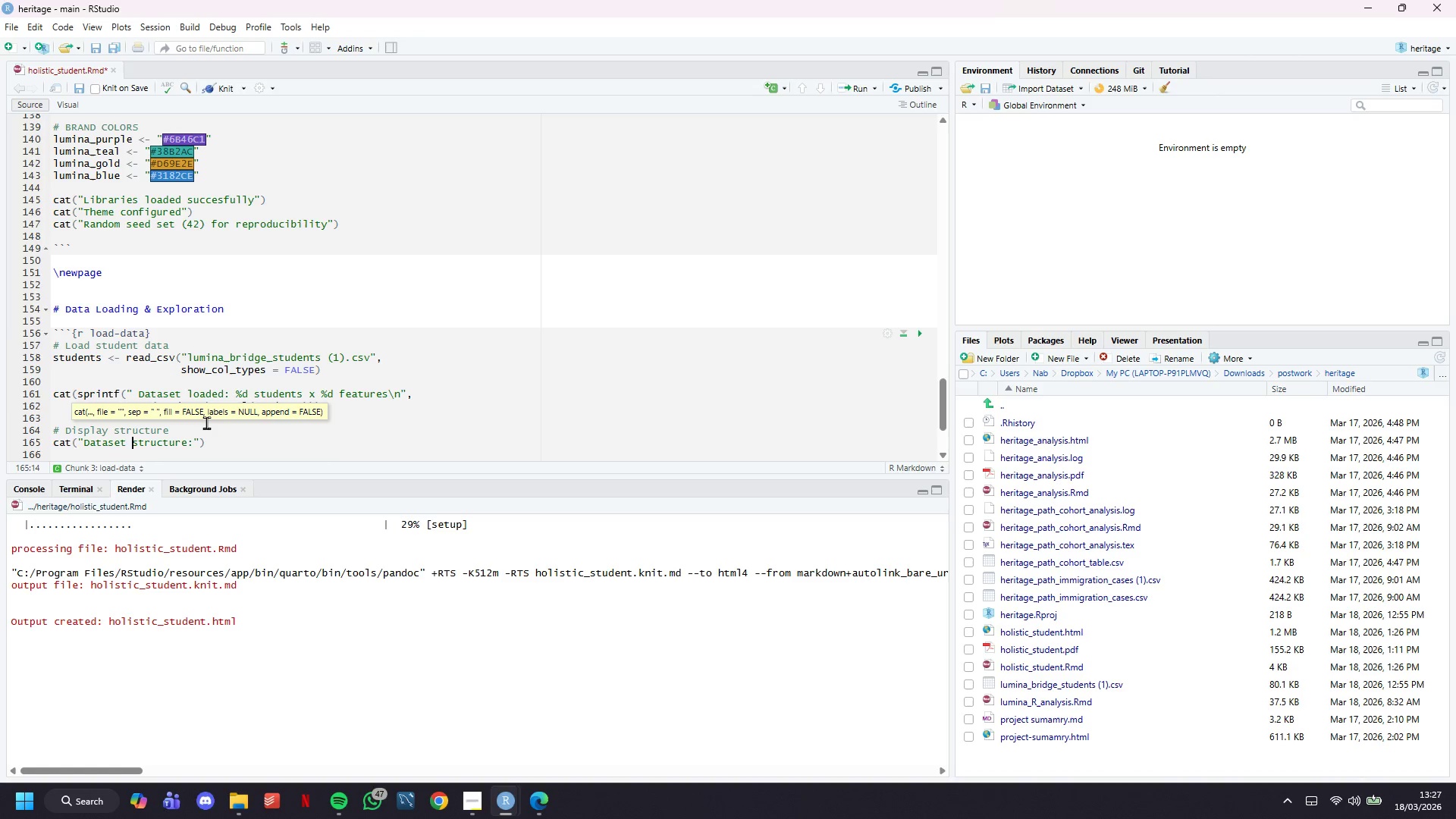 
key(ArrowRight)
 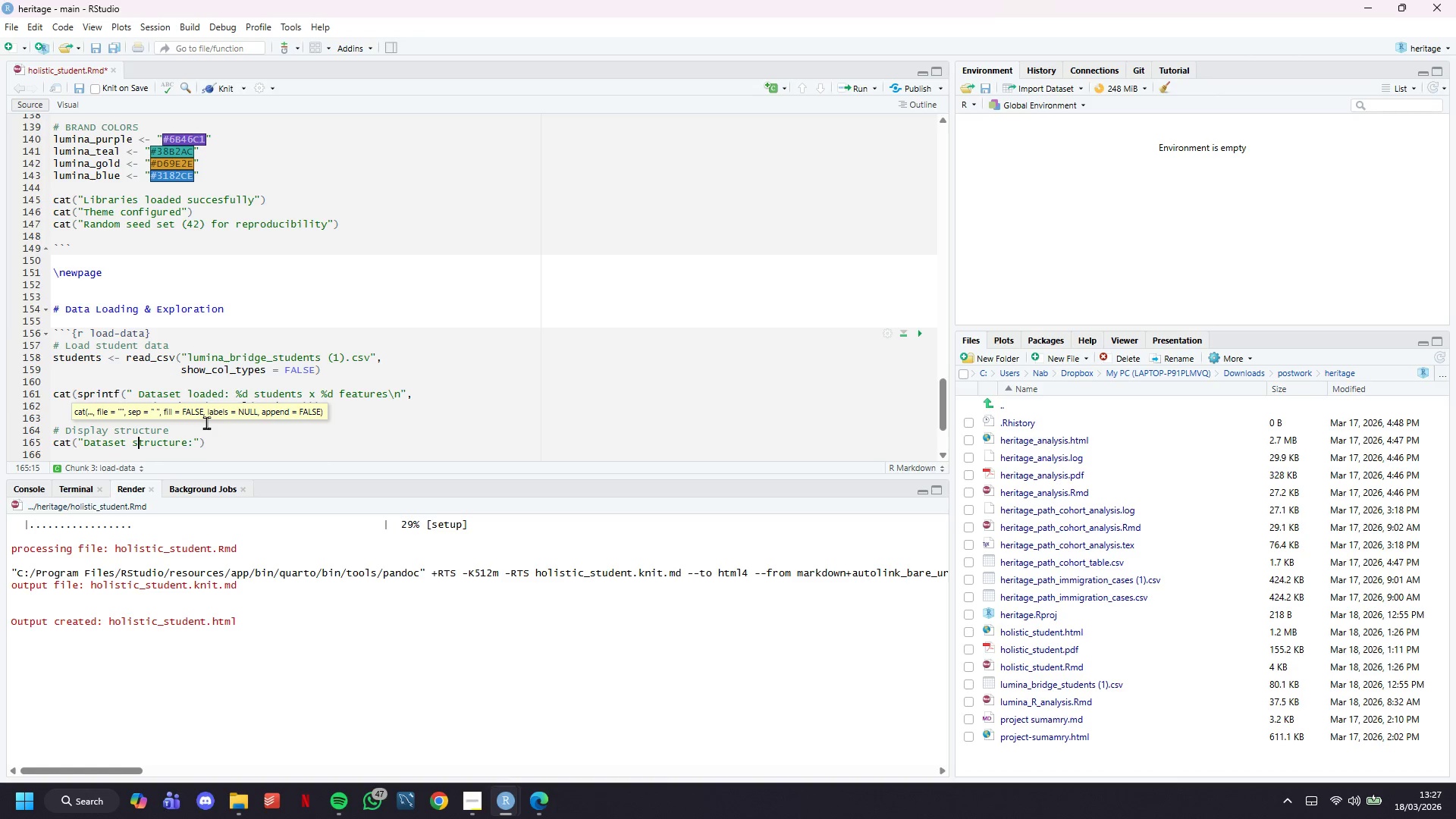 
key(Backspace)
 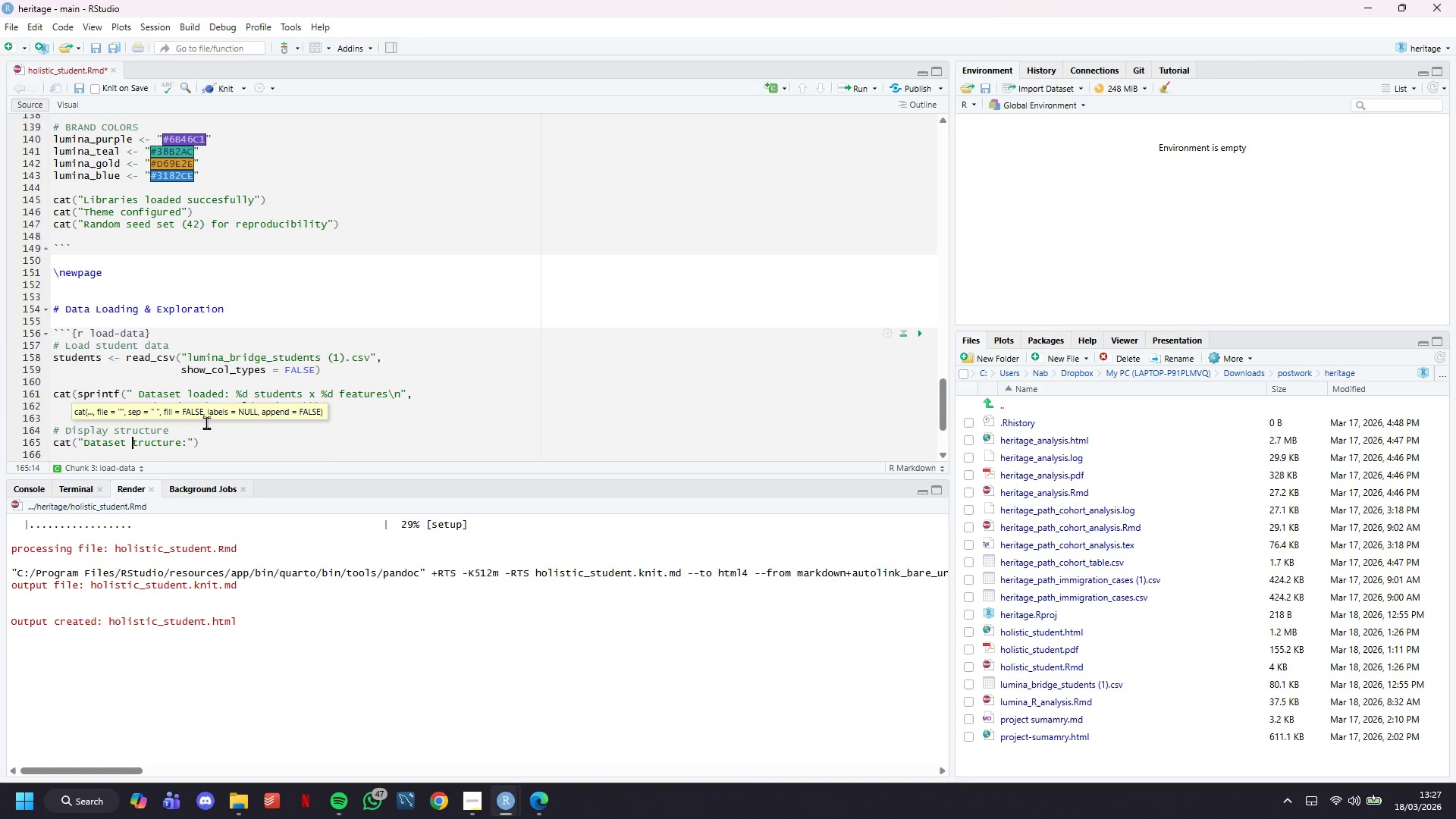 
key(CapsLock)
 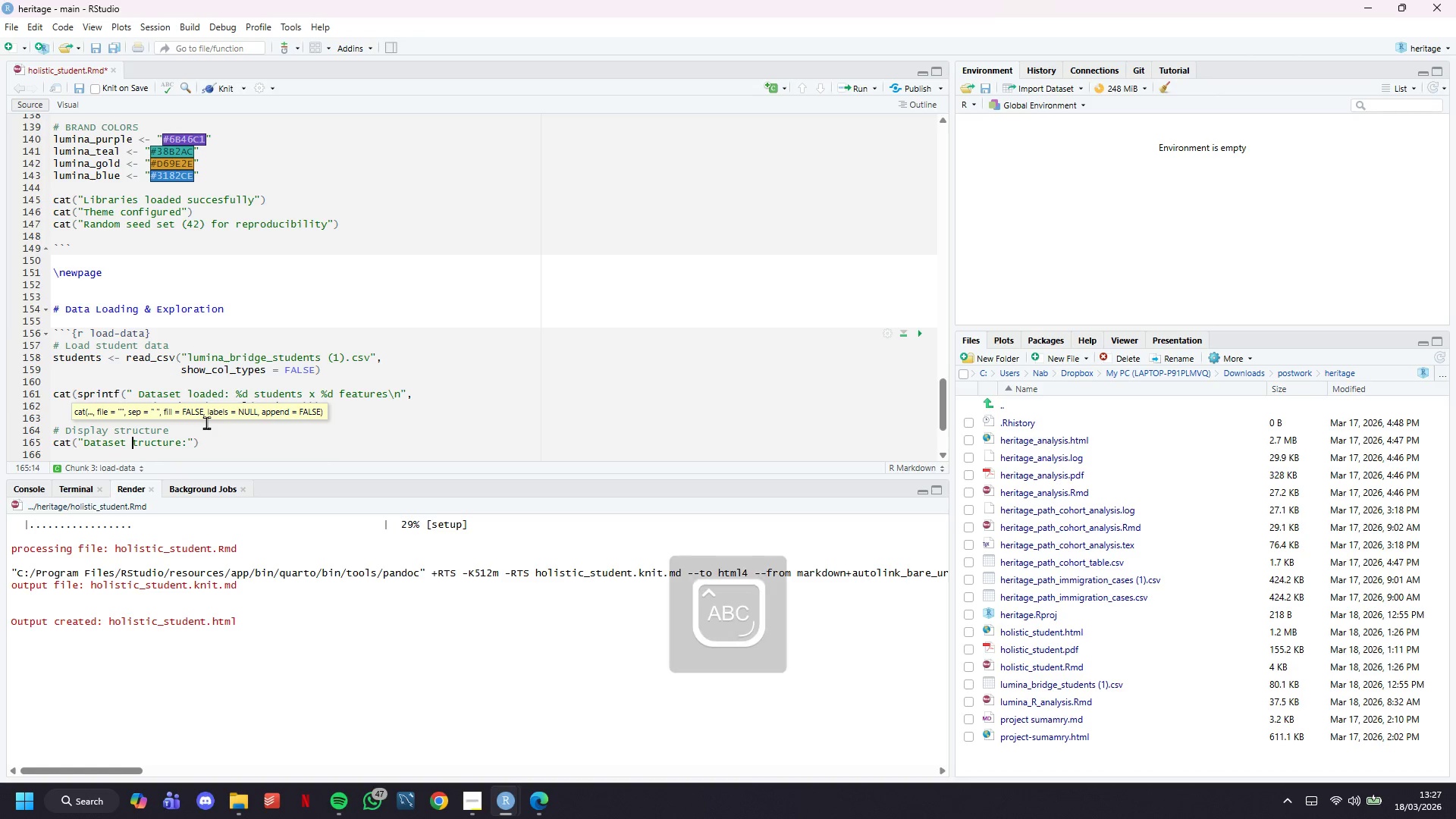 
key(S)
 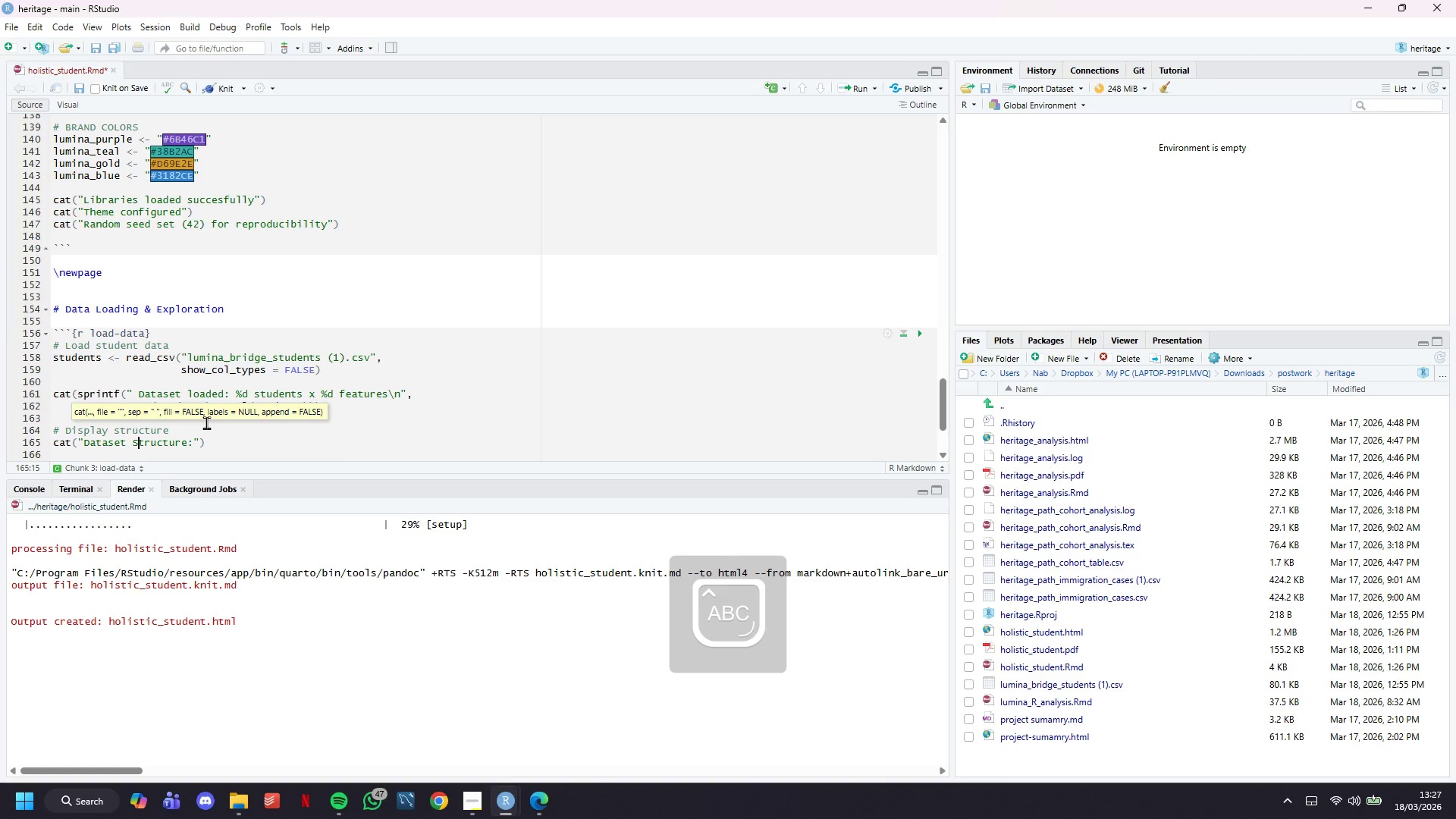 
key(CapsLock)
 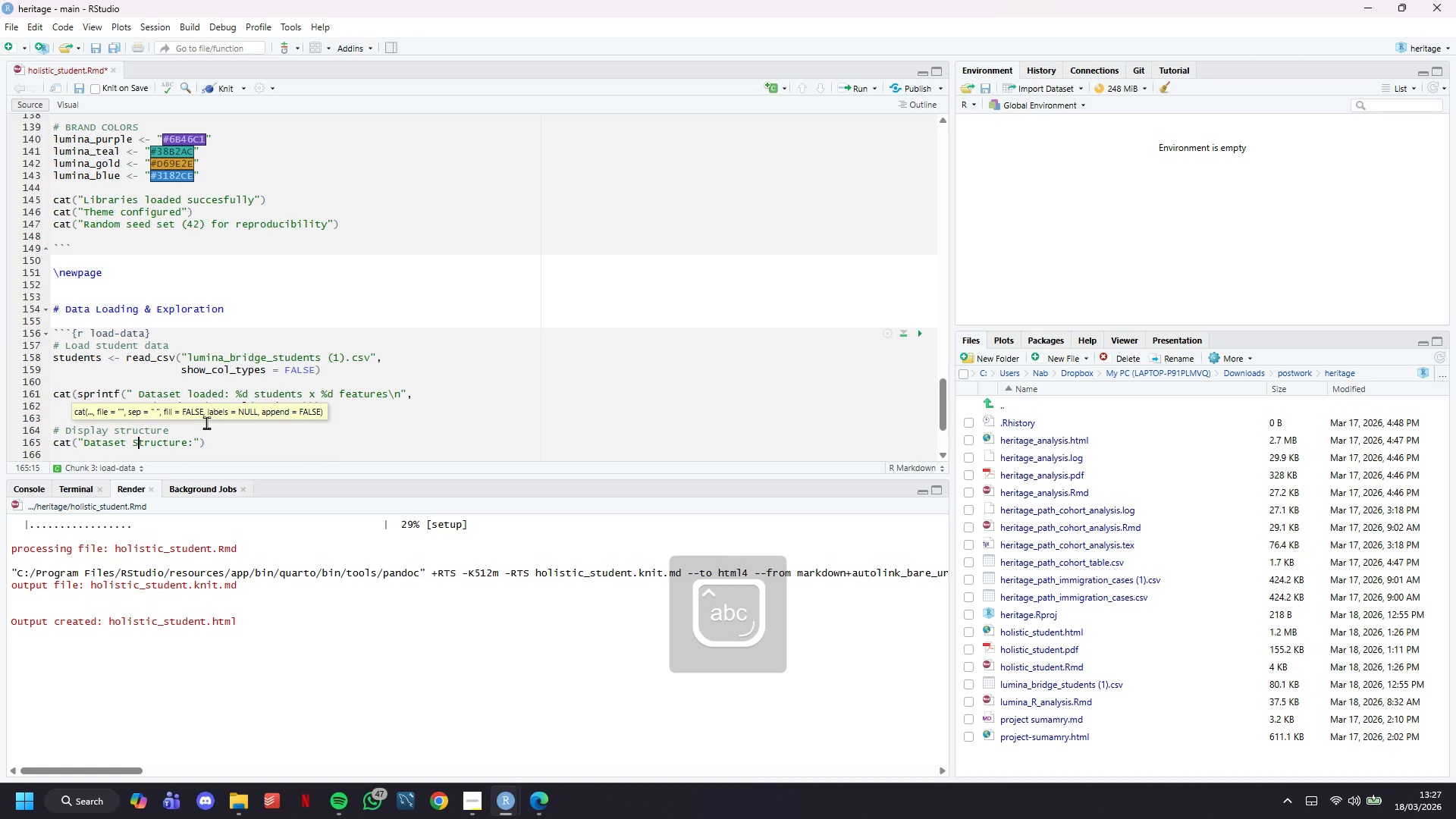 
key(ArrowDown)
 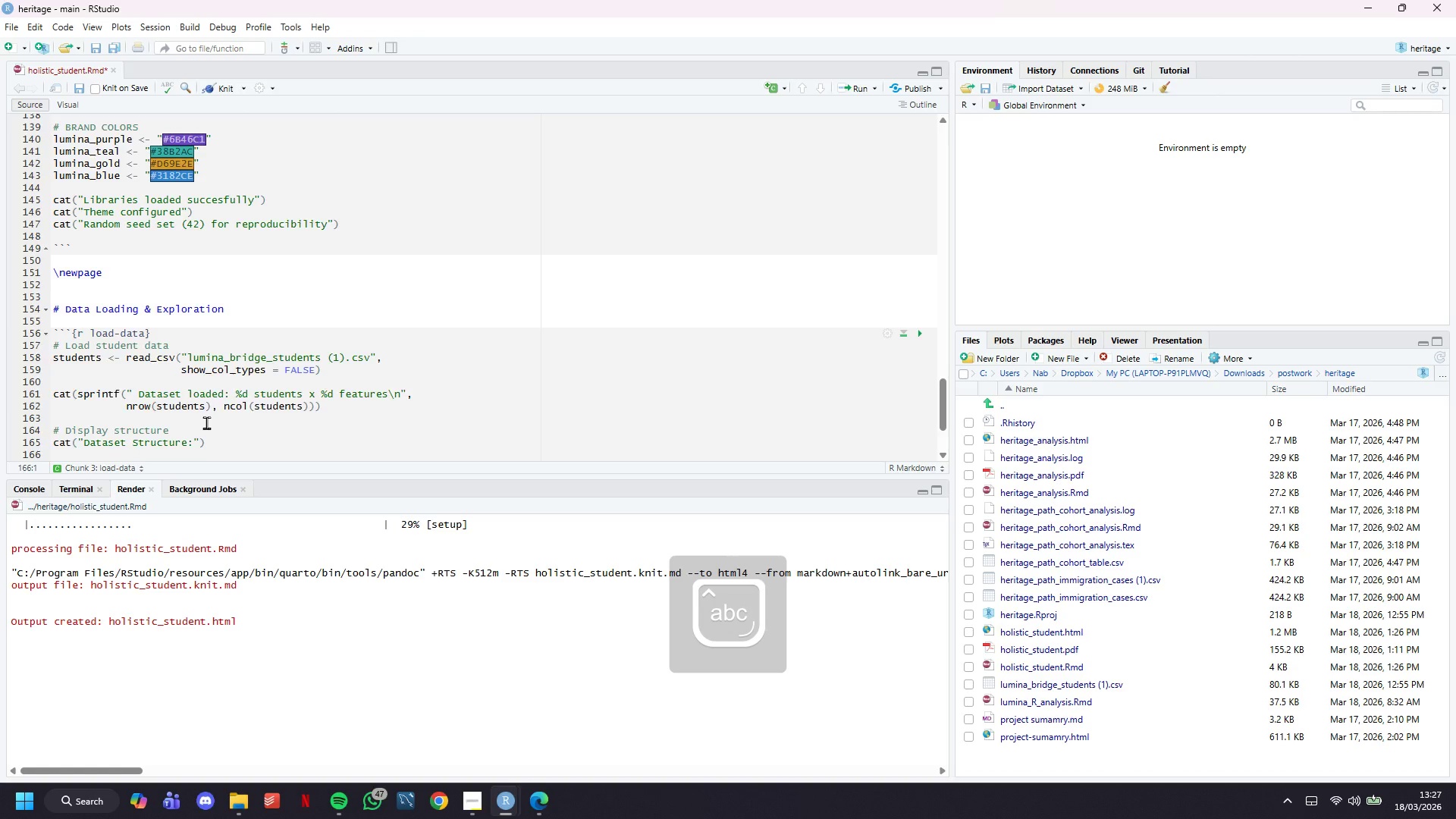 
key(S)
 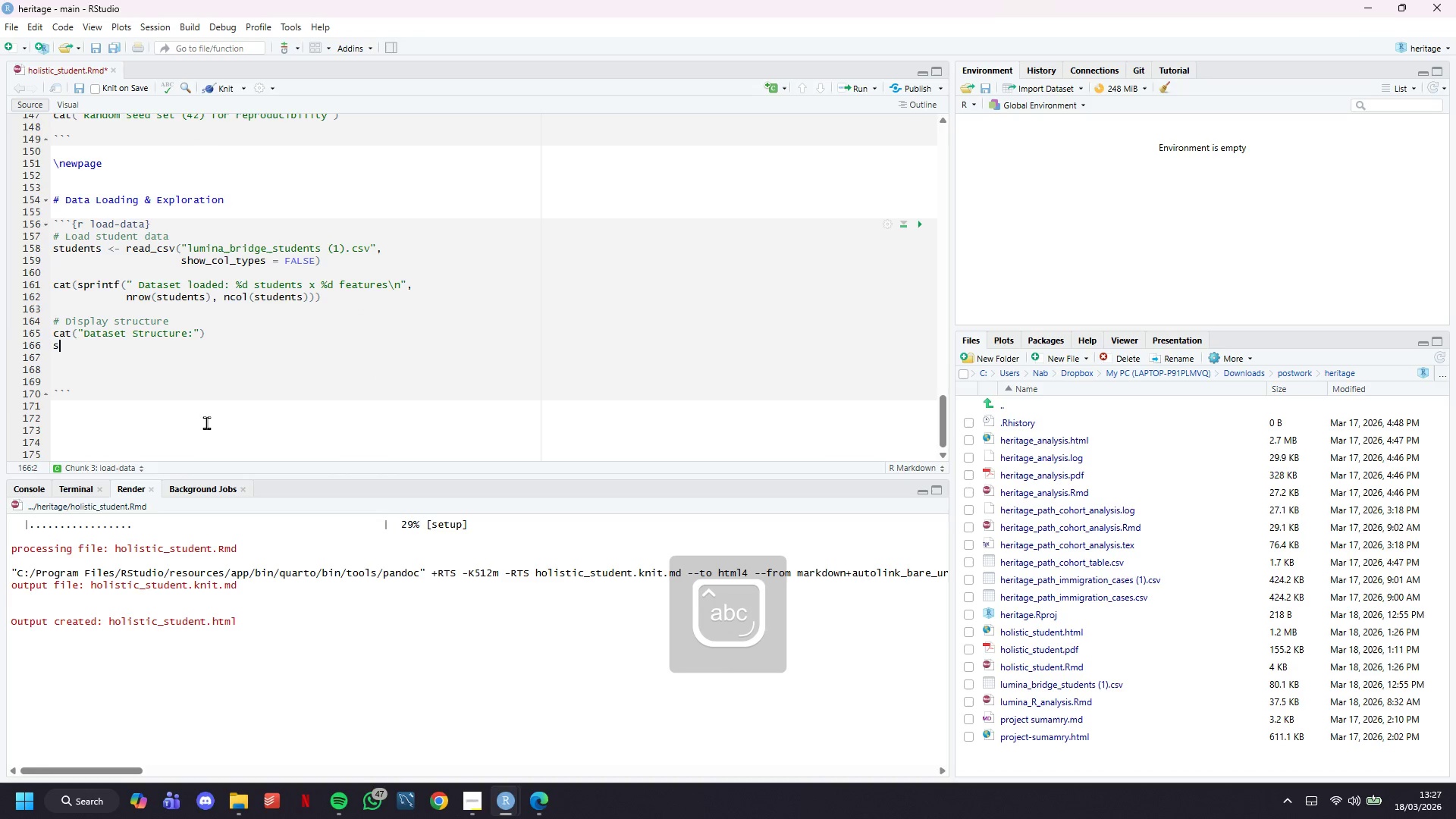 
scroll: coordinate [206, 422], scroll_direction: down, amount: 9.0
 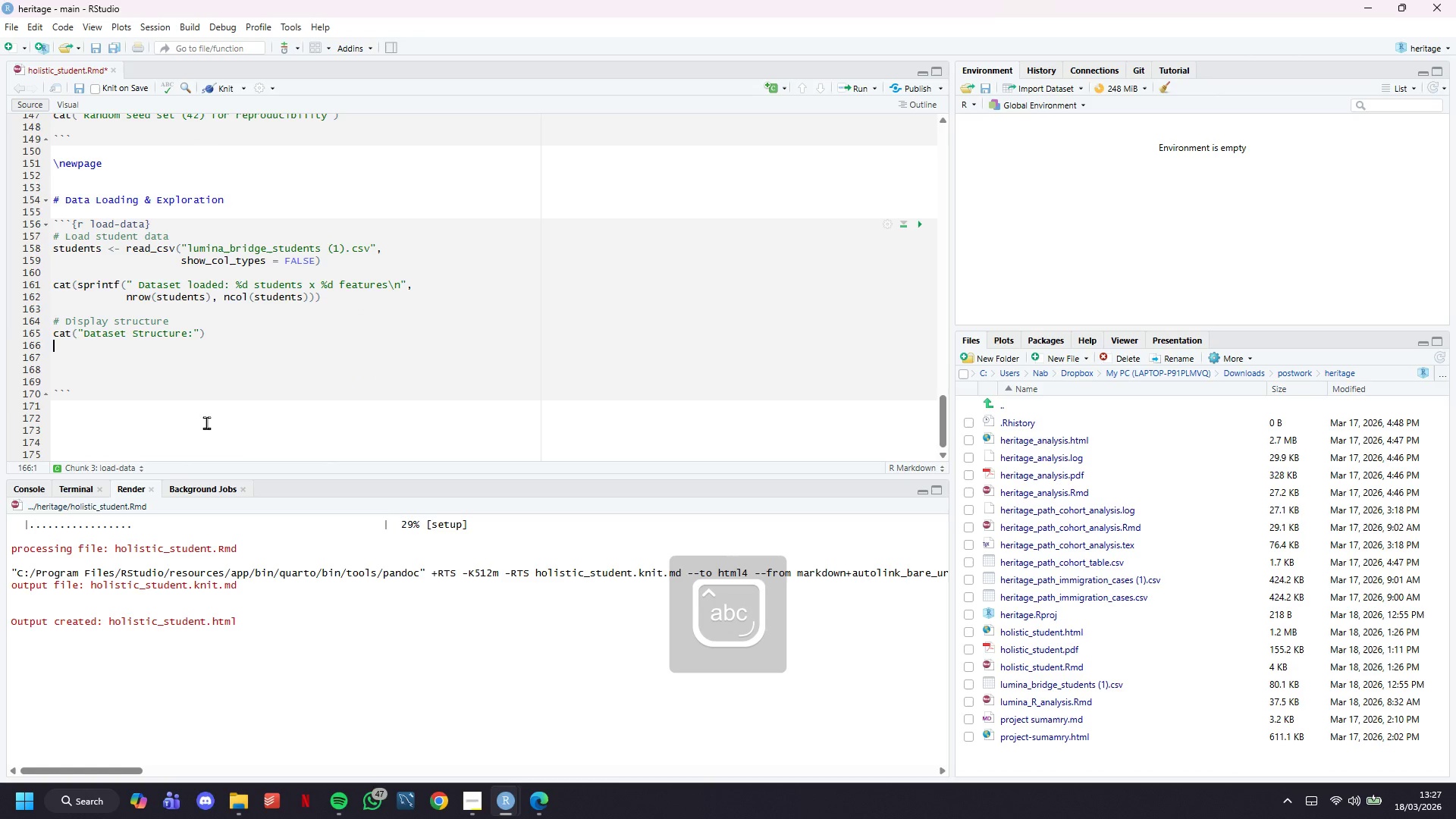 
type(tr(students, give.attr = FALSE)
 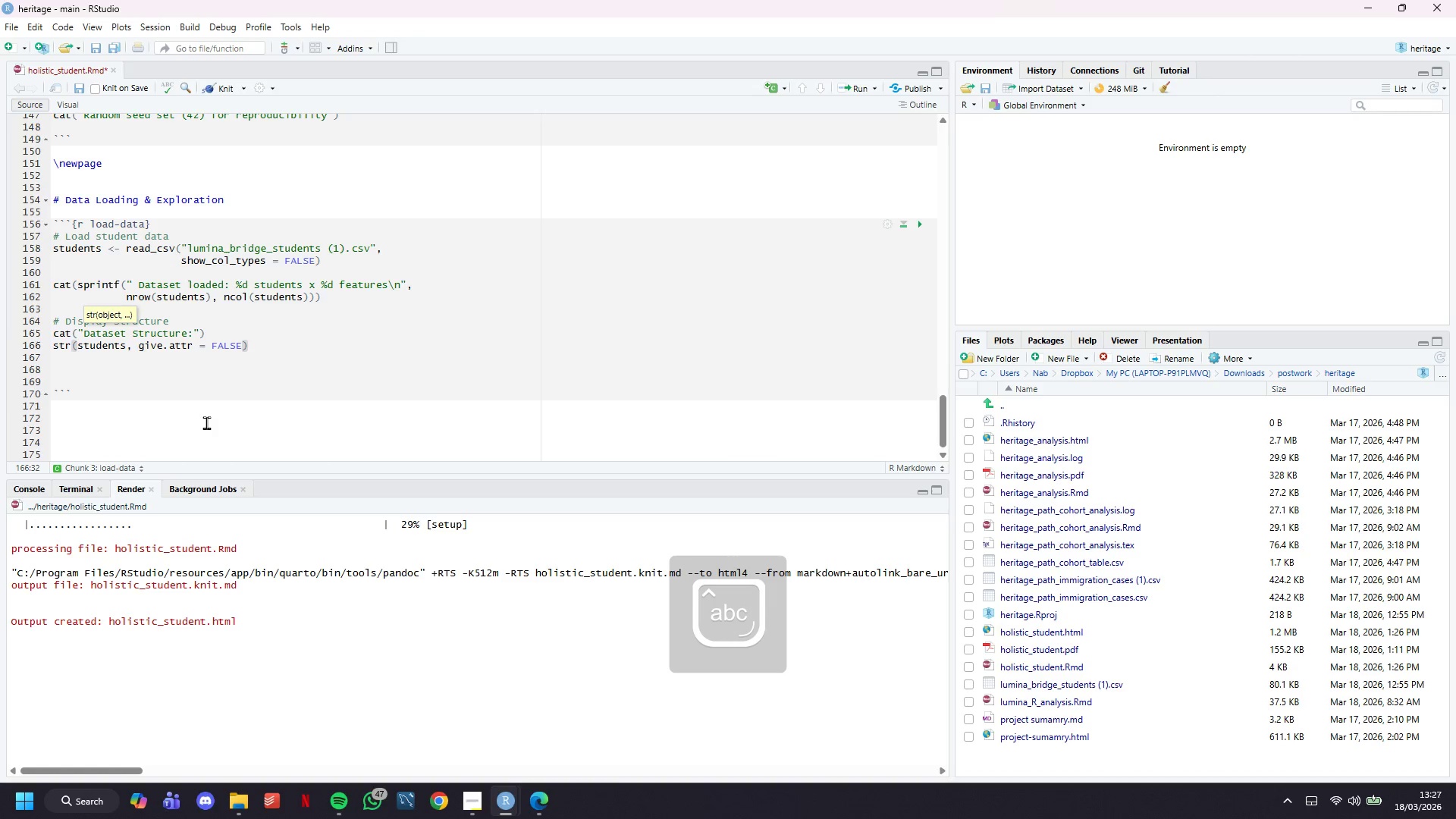 
key(Control+S)
 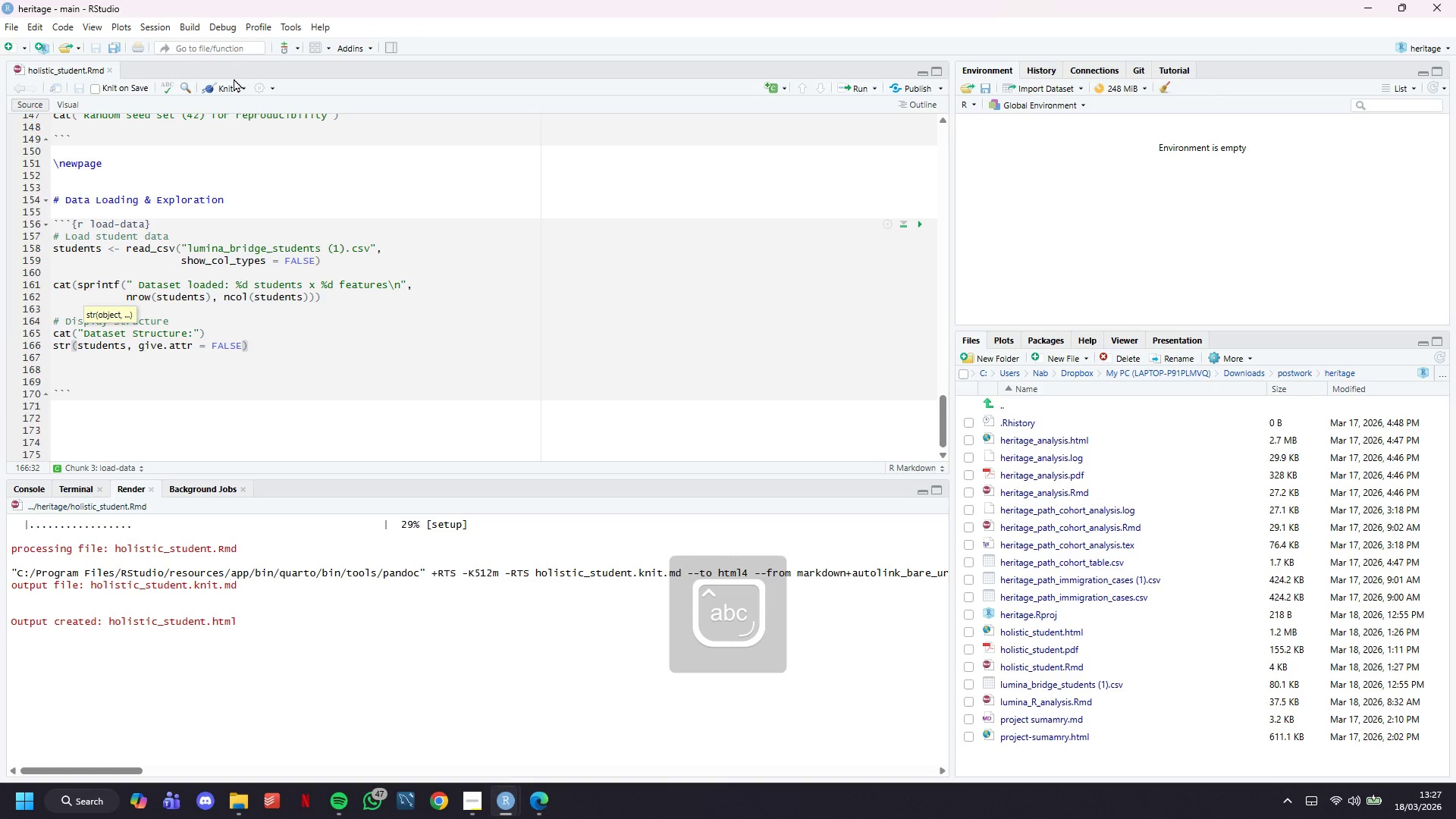 
left_click([232, 81])
 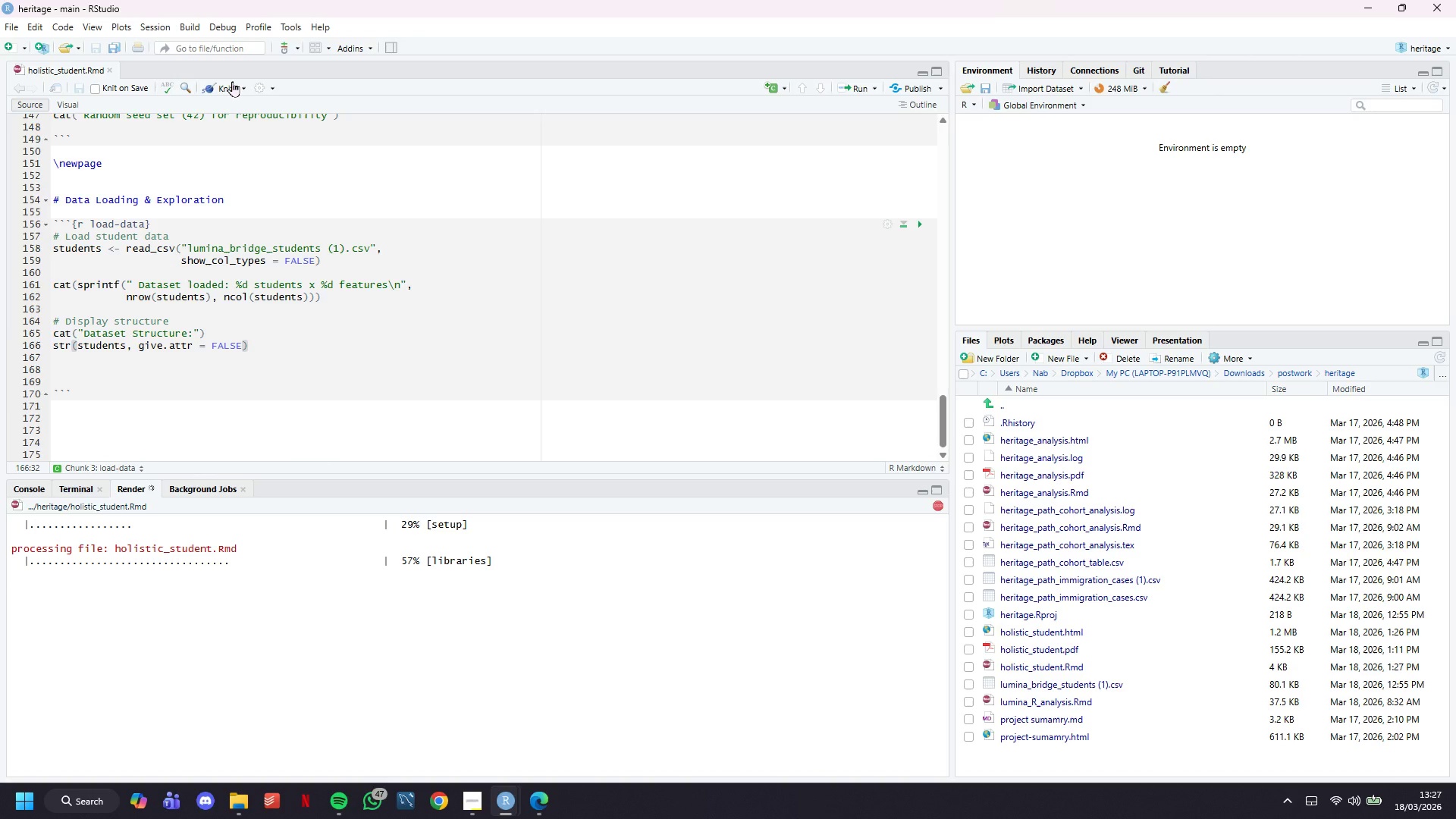 
wait(6.41)
 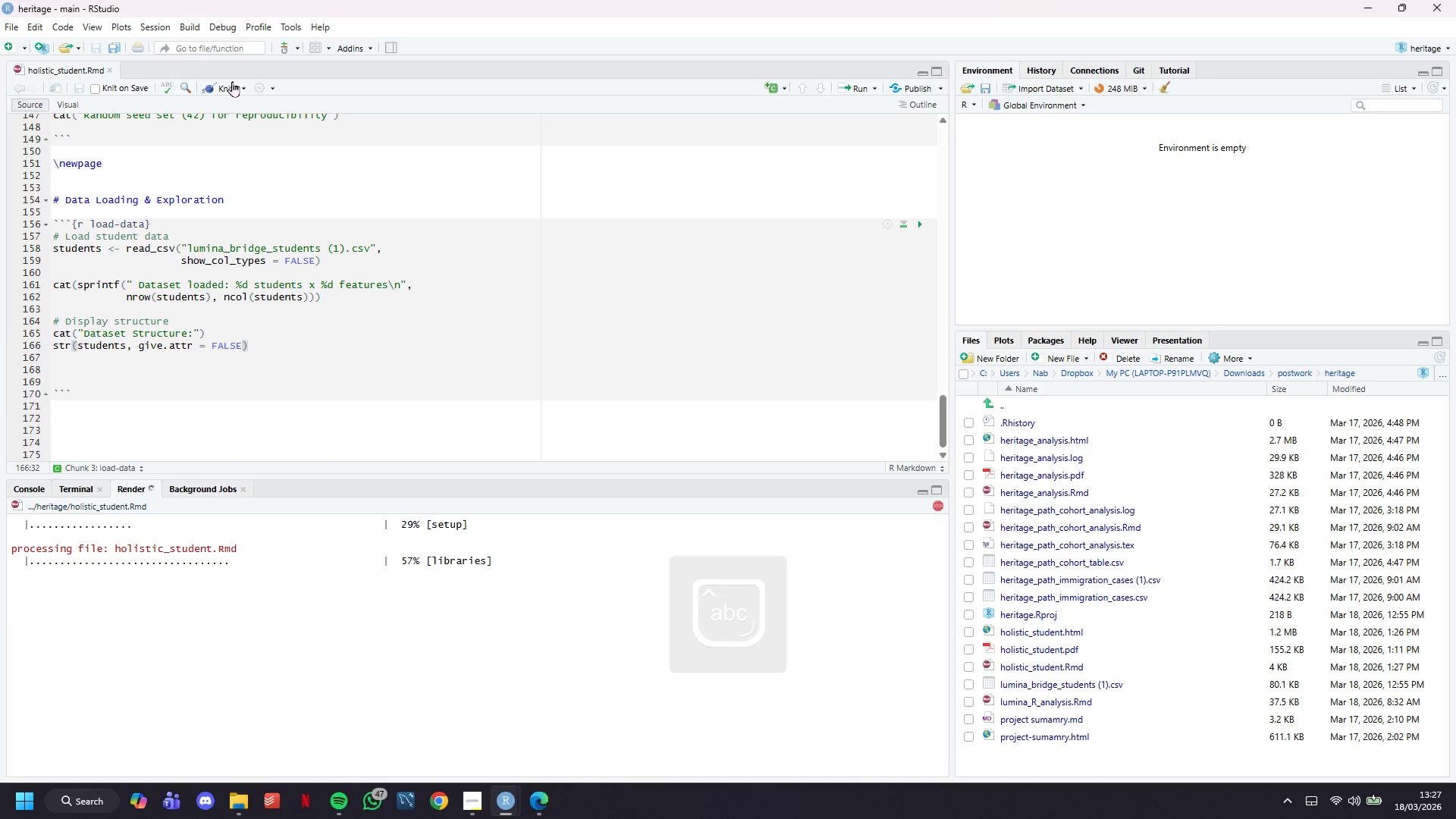 
left_click([478, 797])